 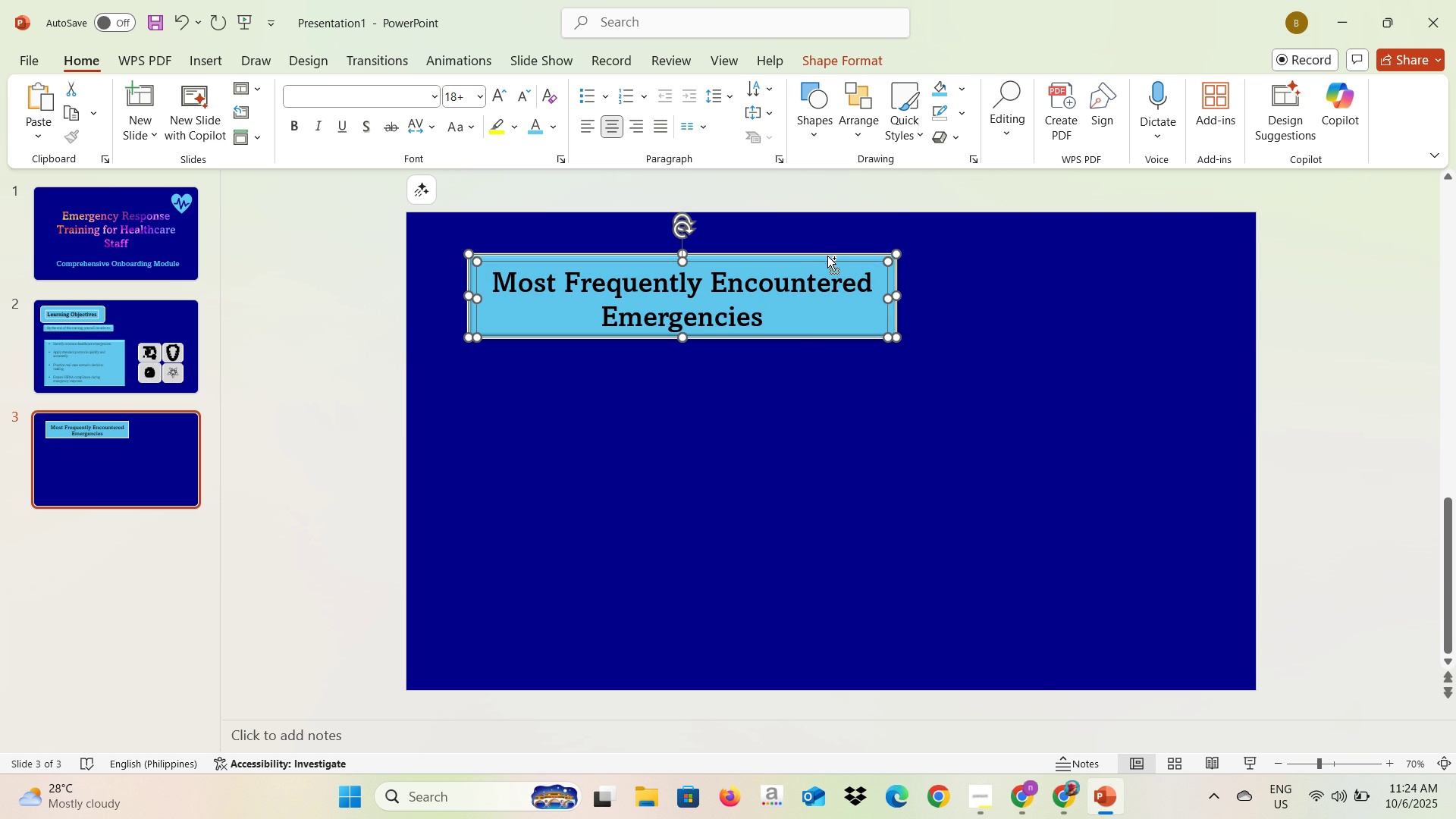 
right_click([827, 256])
 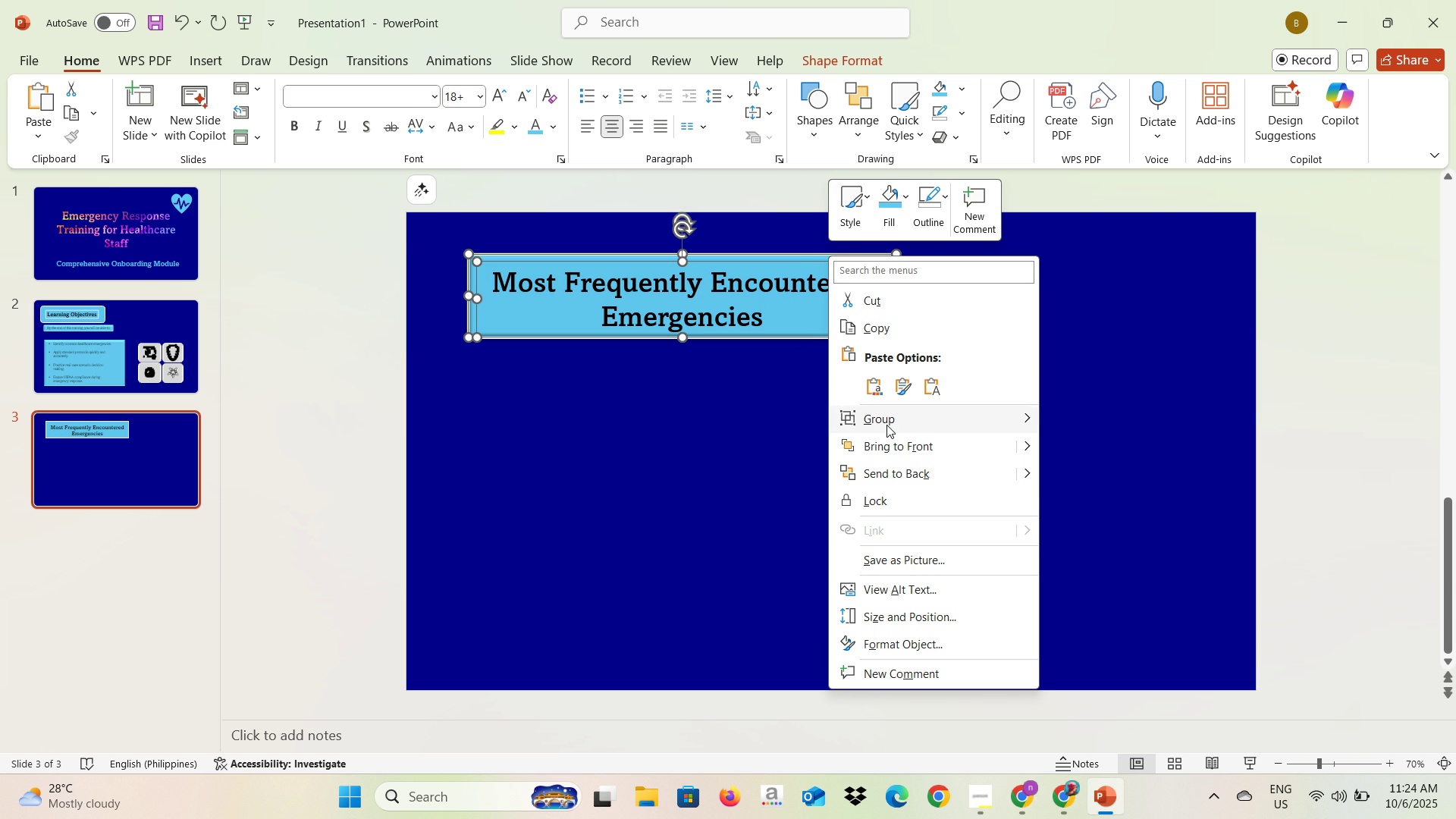 
left_click([886, 425])
 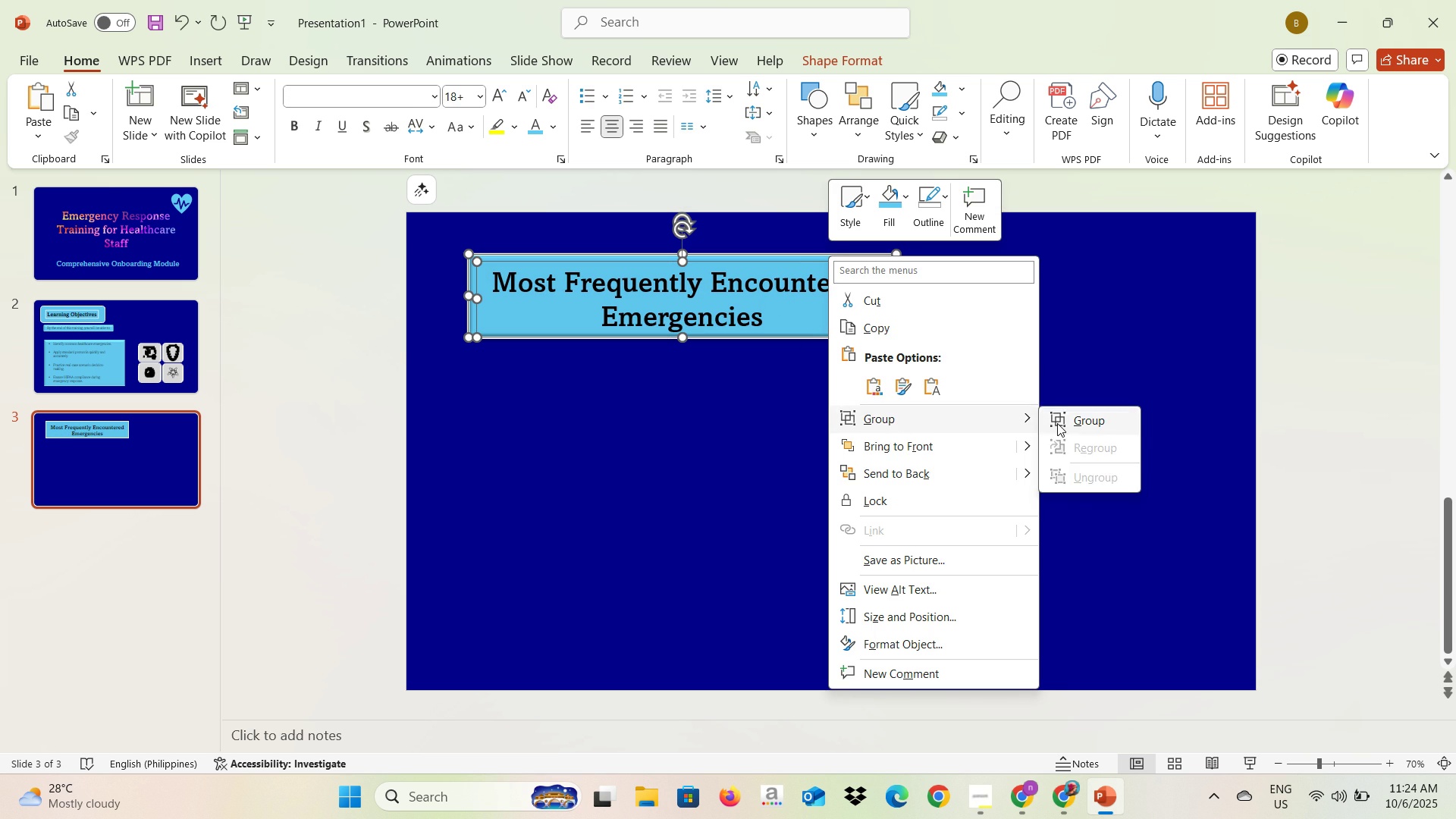 
left_click([1057, 423])
 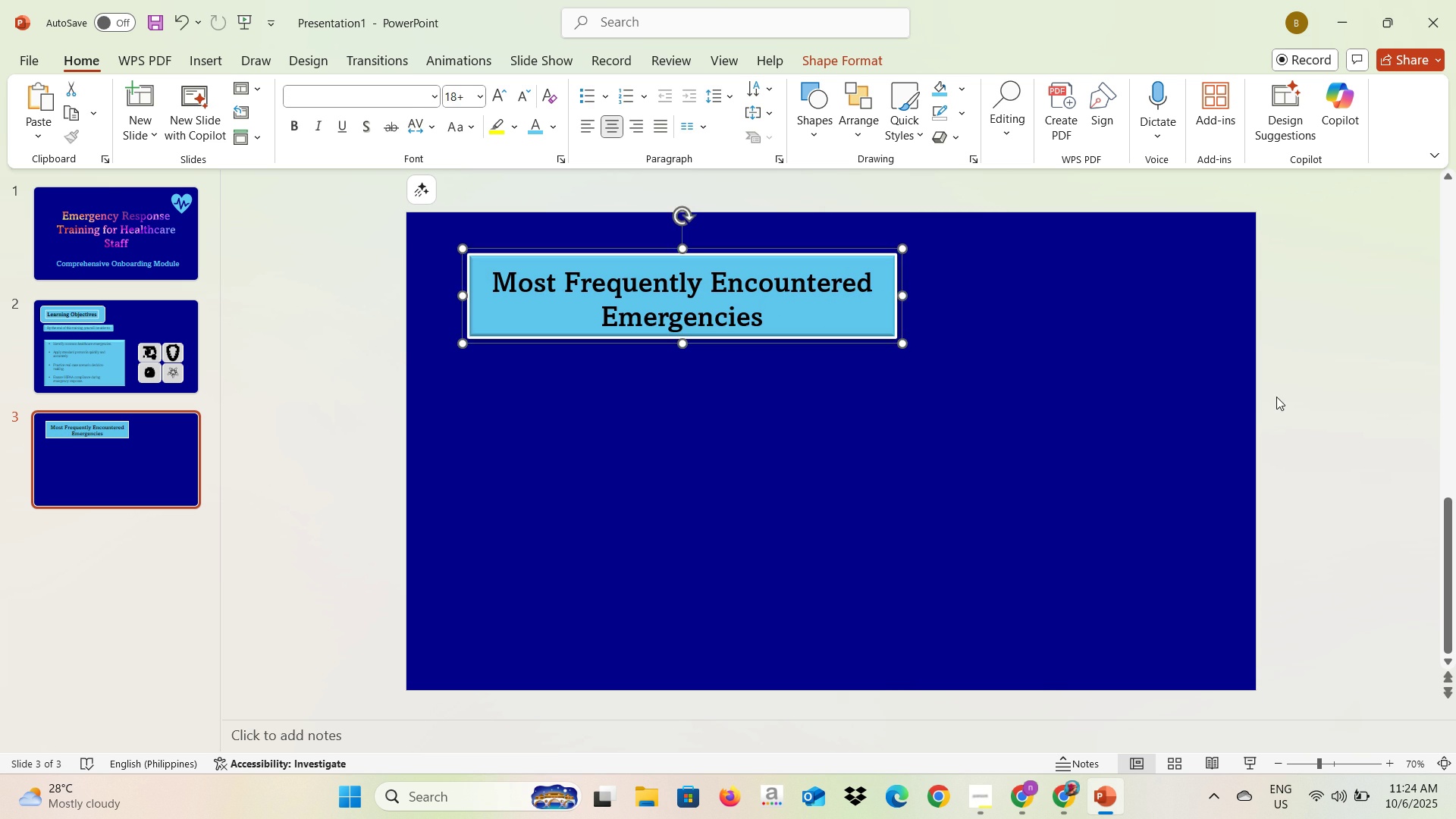 
left_click([1276, 397])
 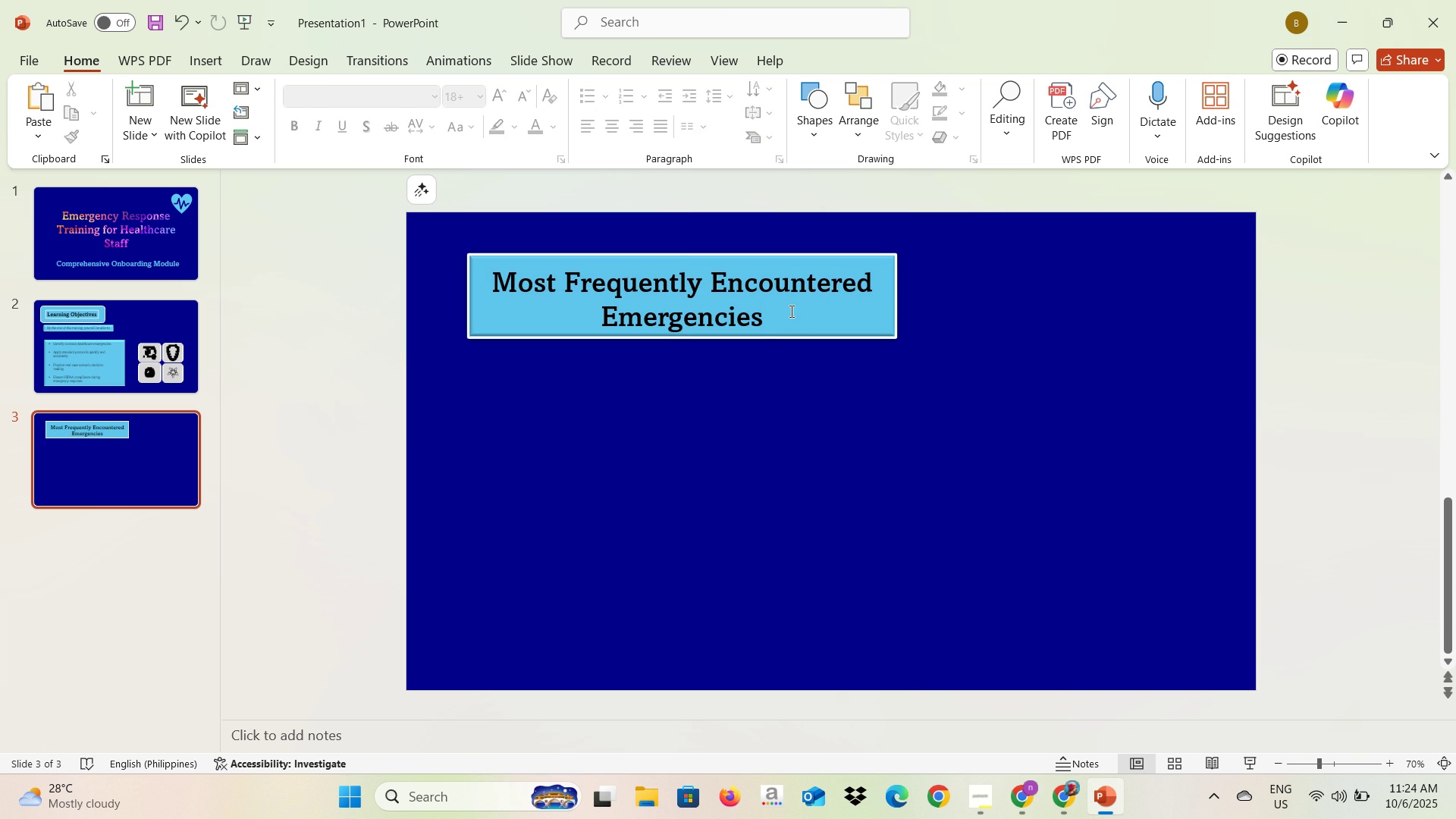 
left_click([790, 311])
 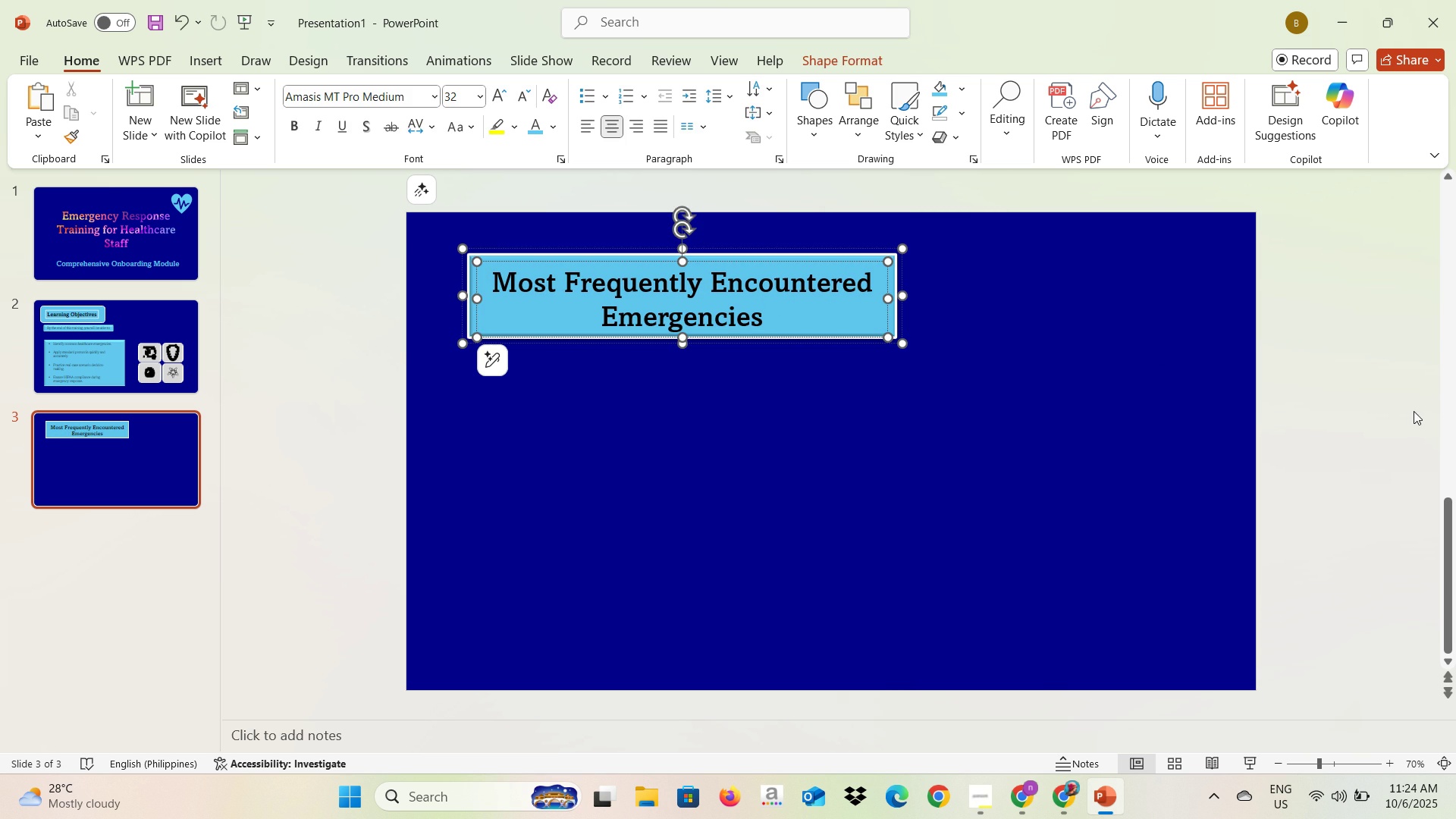 
left_click([1414, 411])
 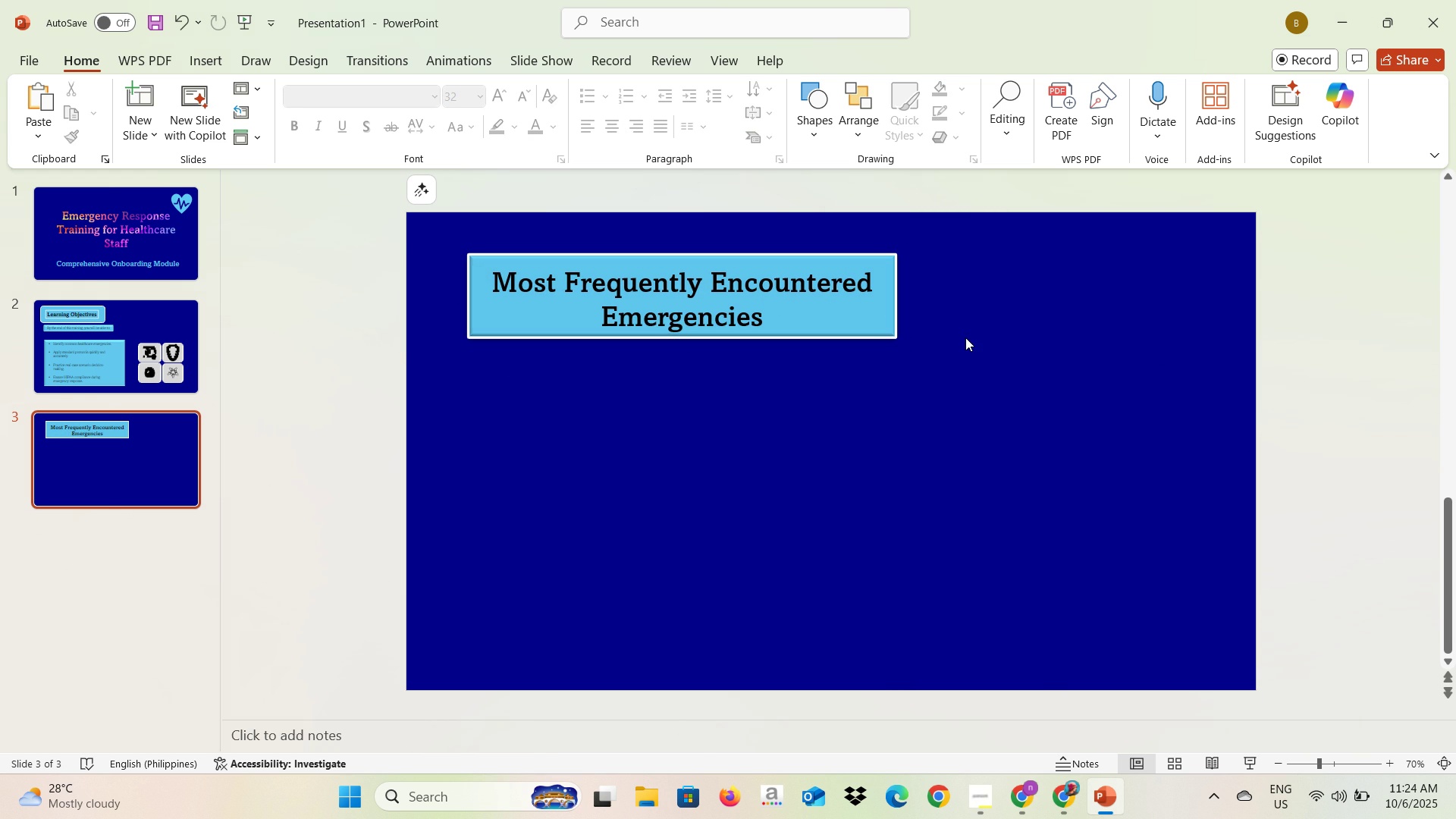 
key(Alt+AltLeft)
 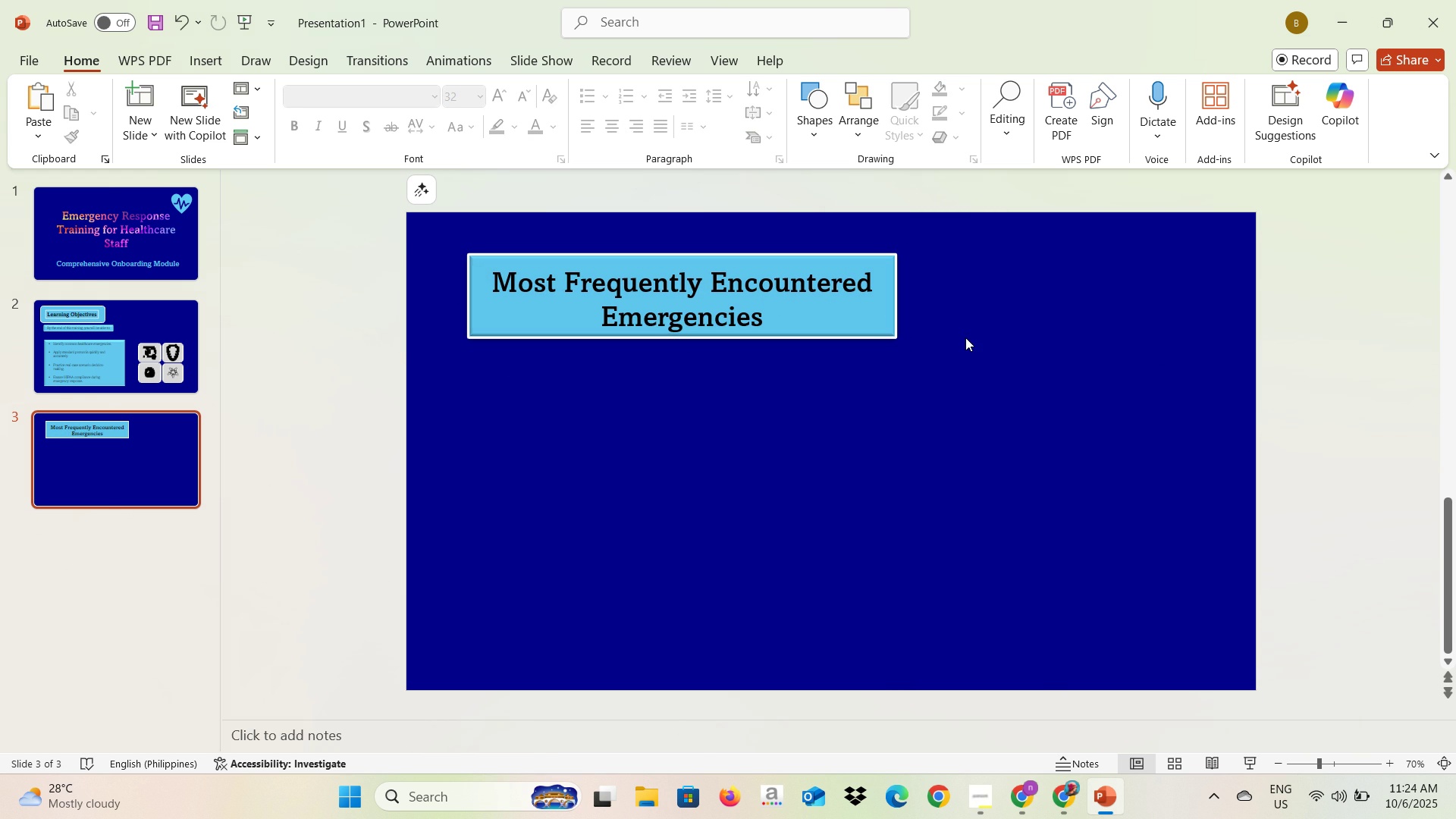 
key(Alt+Tab)
 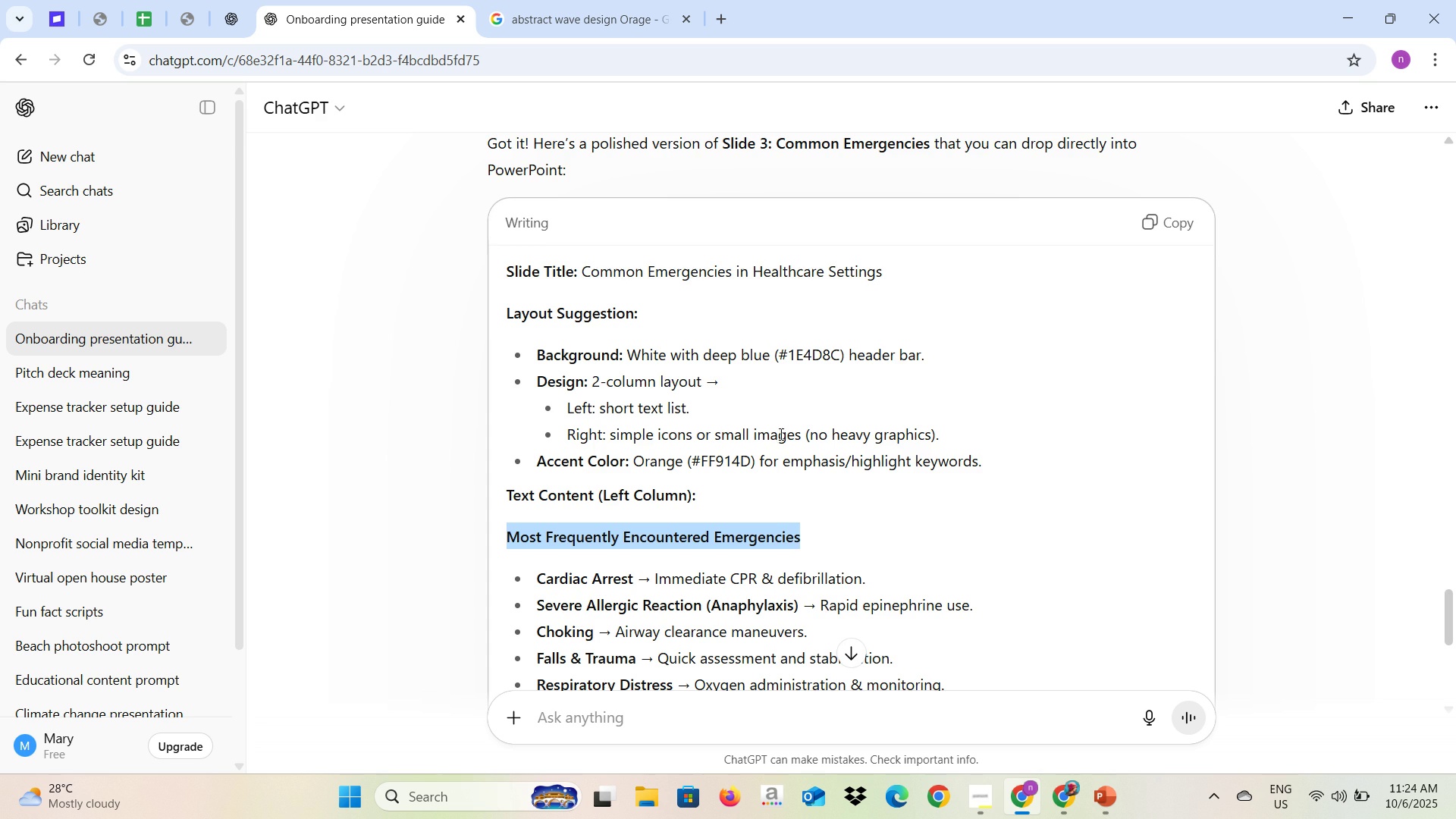 
scroll: coordinate [764, 461], scroll_direction: down, amount: 1.0
 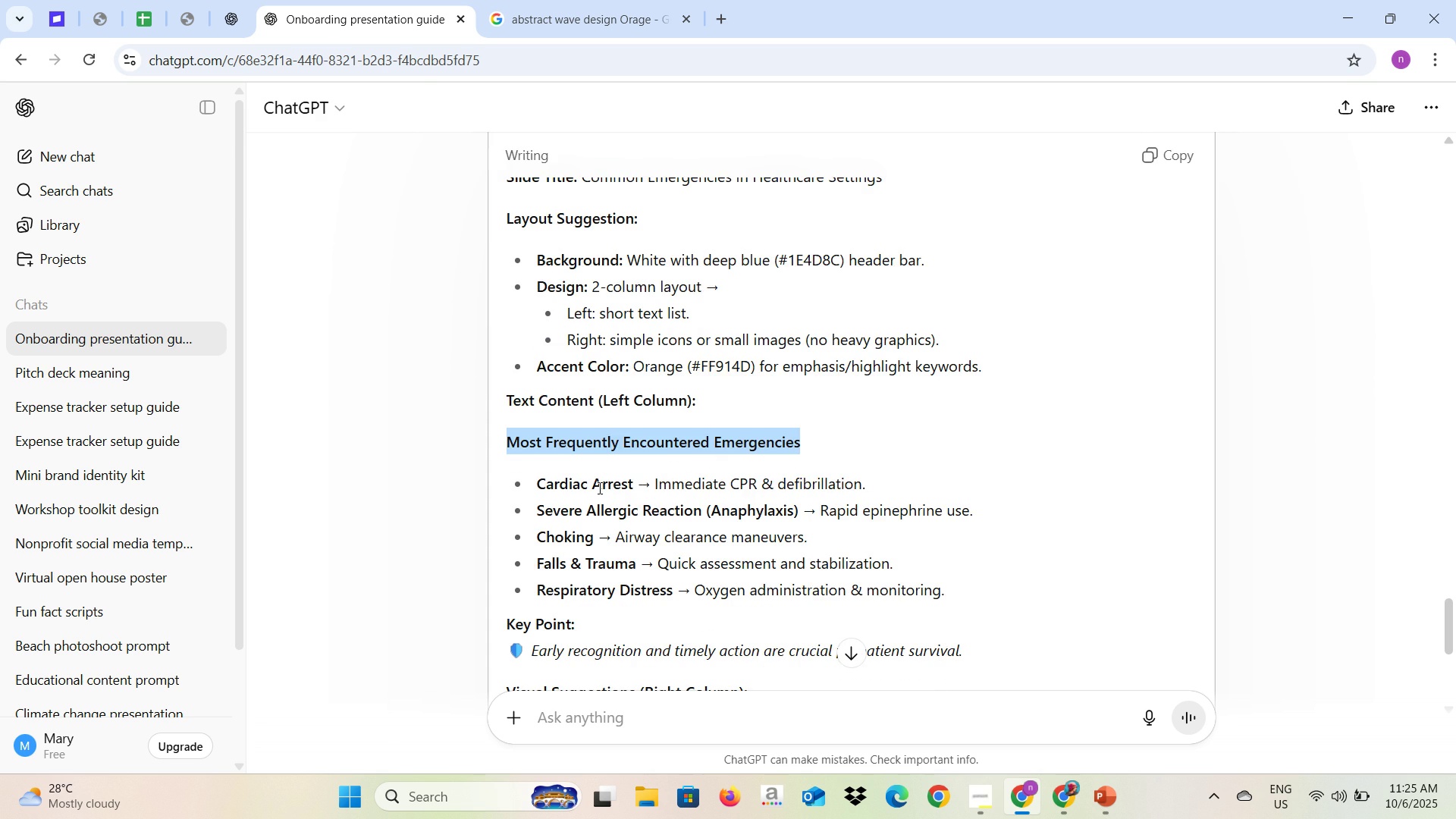 
key(Alt+AltLeft)
 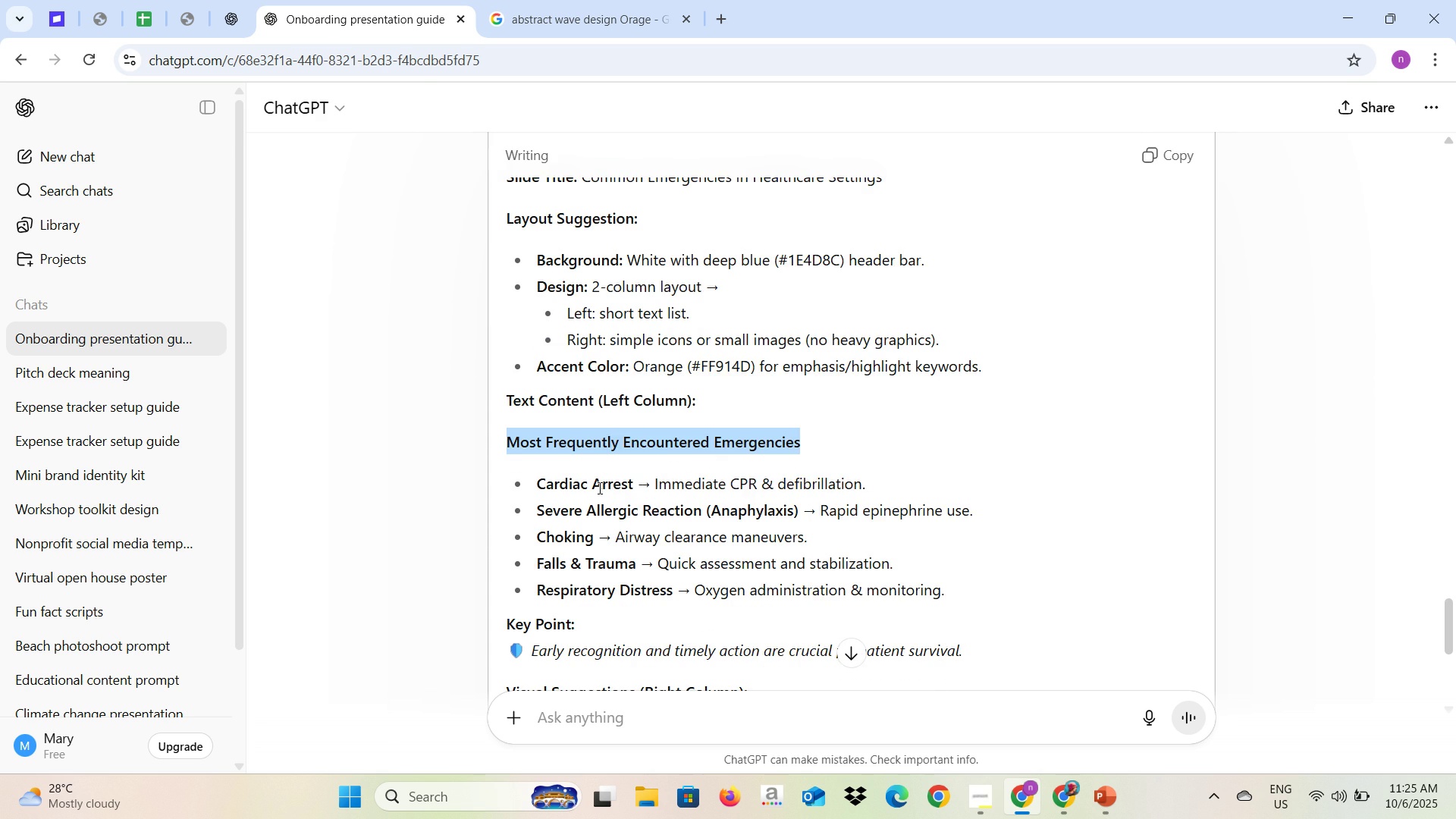 
key(Alt+Tab)
 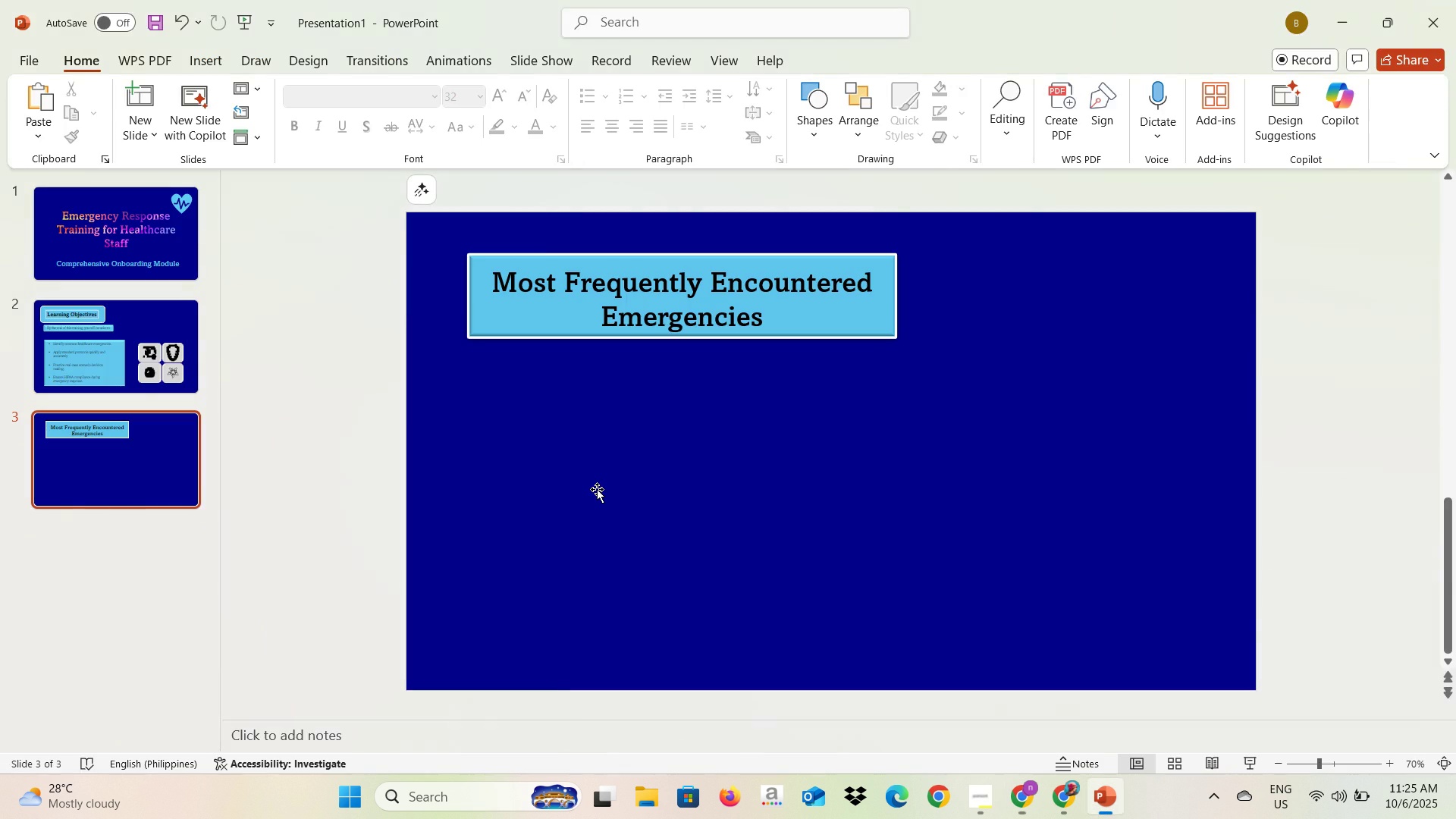 
key(Alt+AltLeft)
 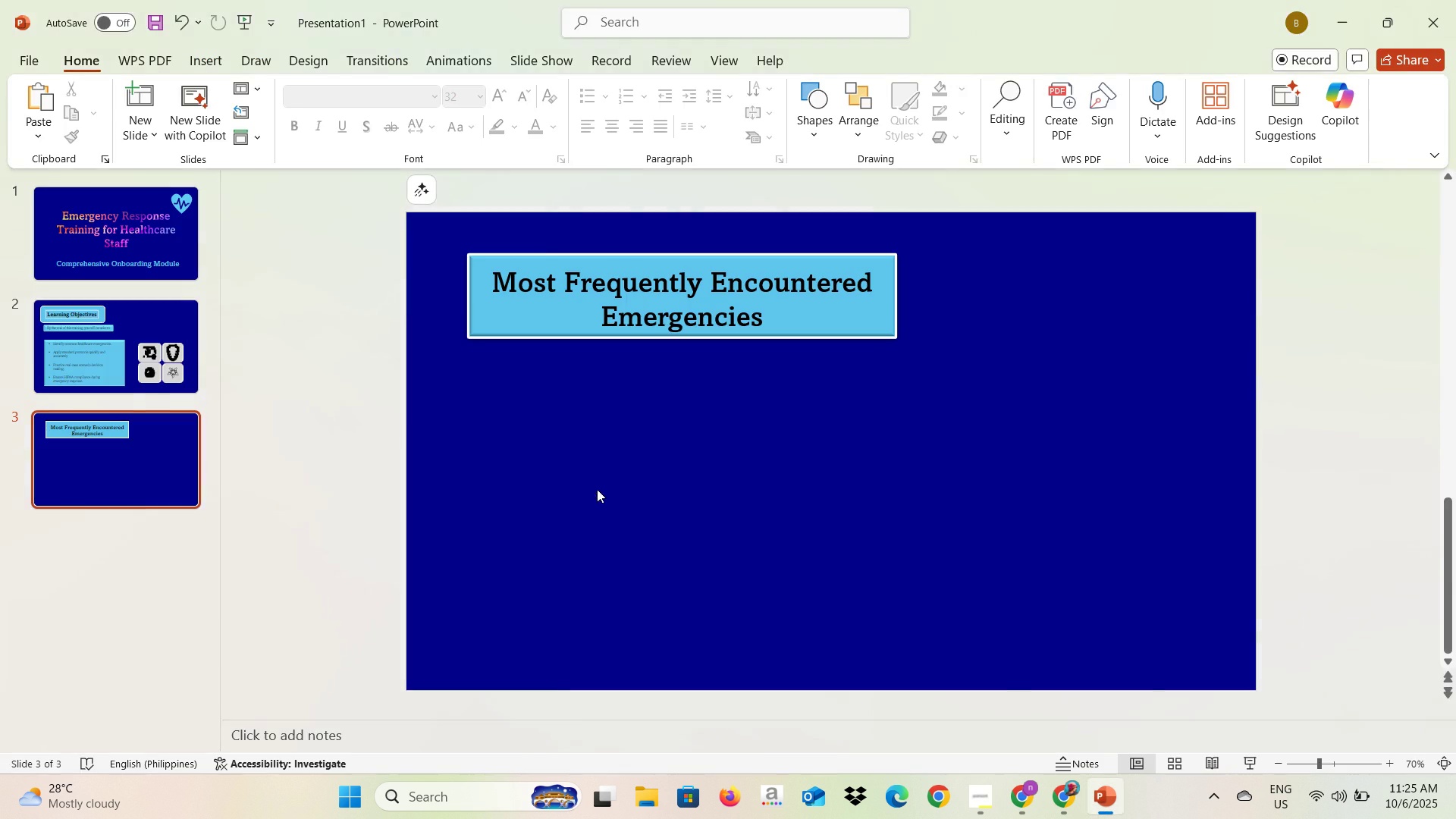 
key(Alt+Tab)
 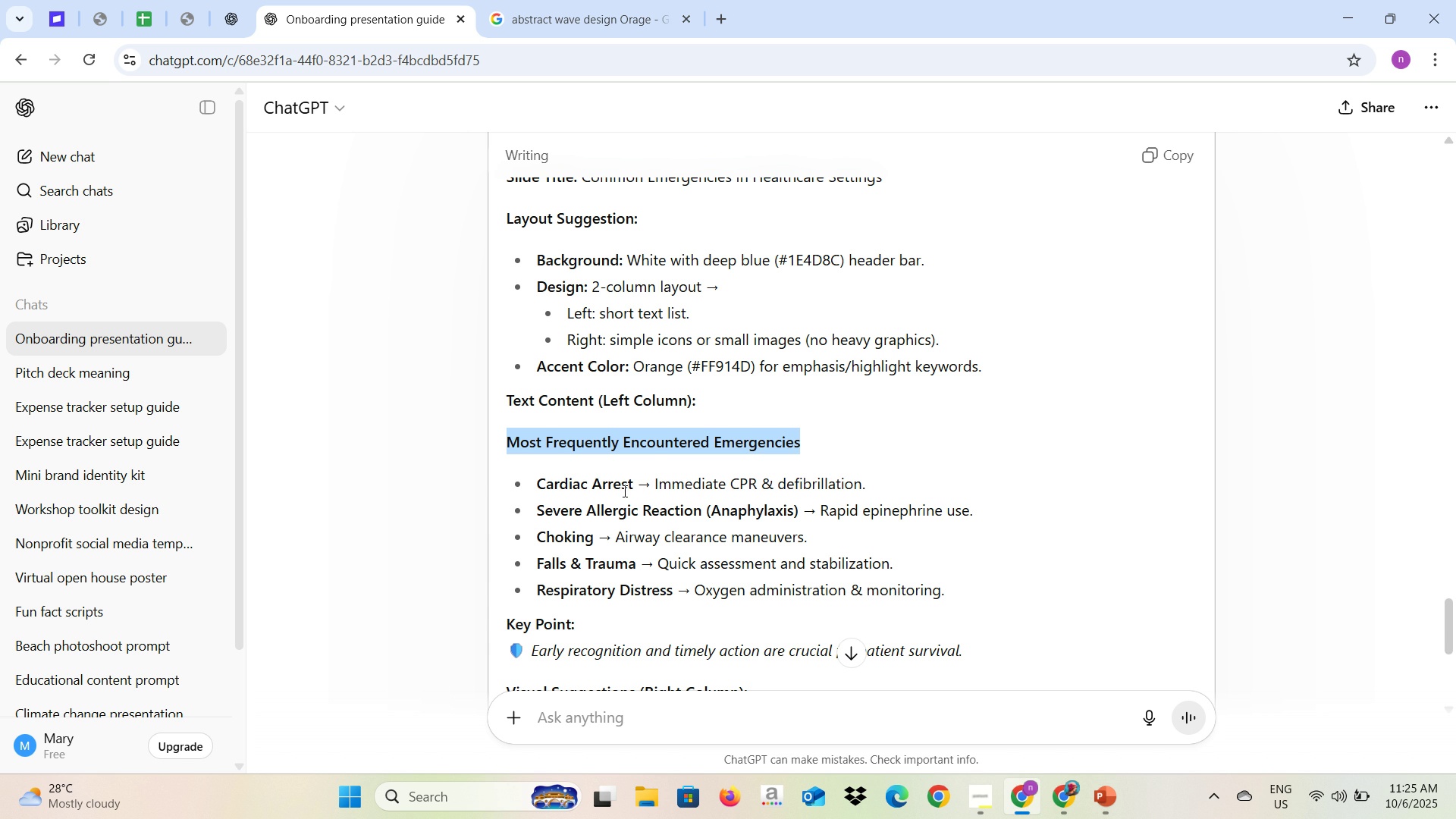 
wait(9.61)
 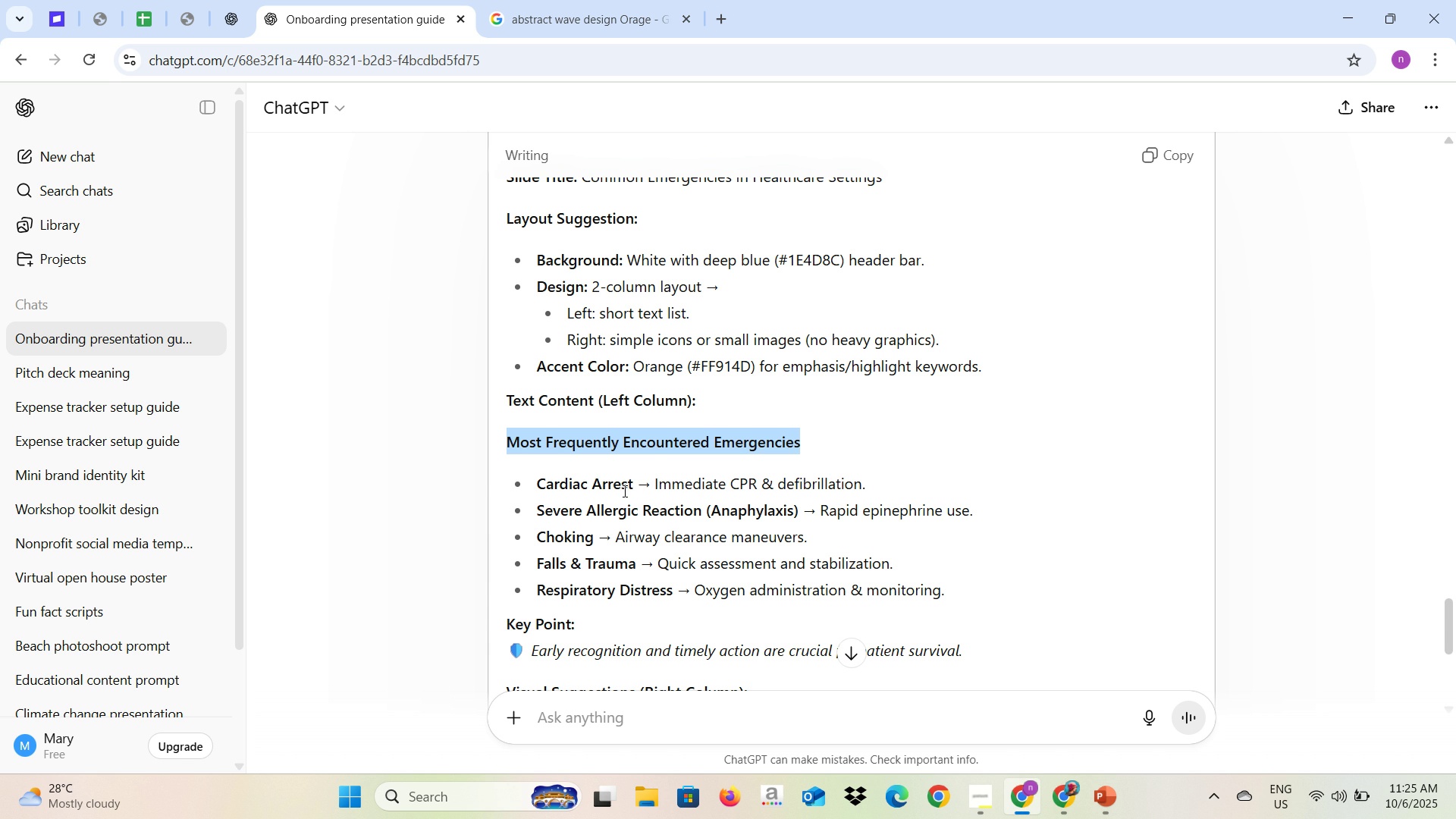 
scroll: coordinate [668, 470], scroll_direction: down, amount: 4.0
 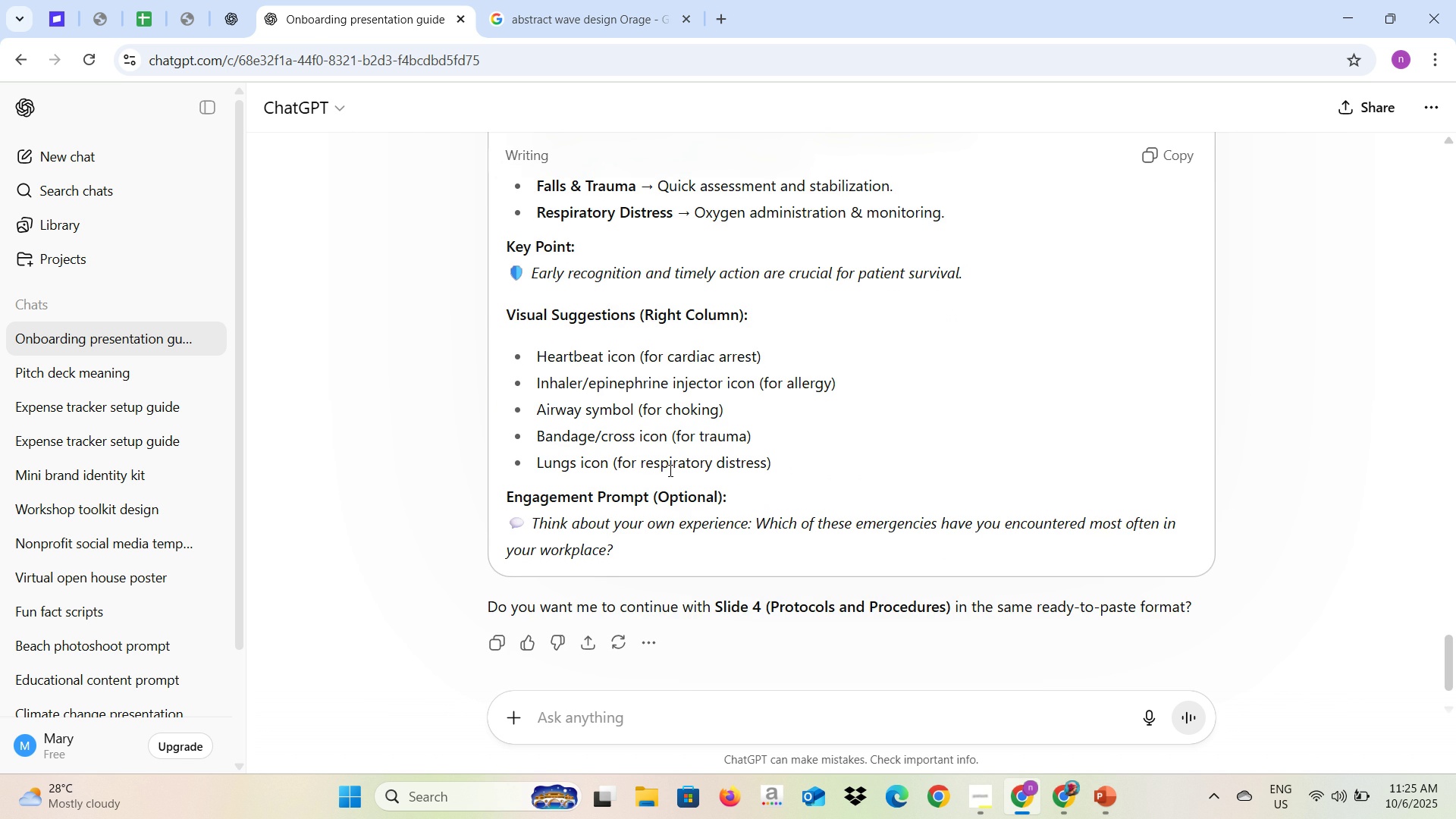 
scroll: coordinate [669, 470], scroll_direction: up, amount: 3.0
 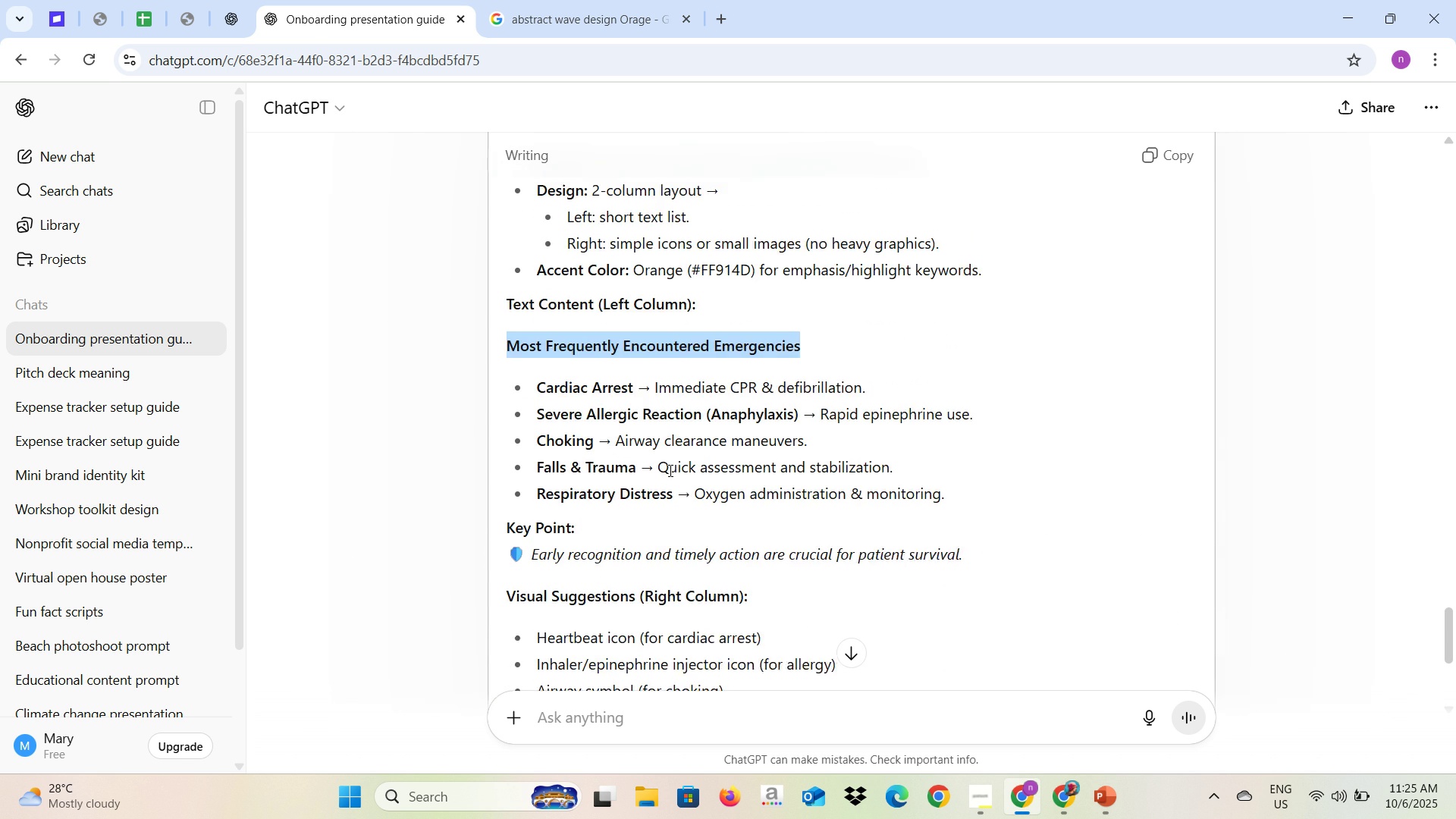 
scroll: coordinate [669, 470], scroll_direction: down, amount: 2.0
 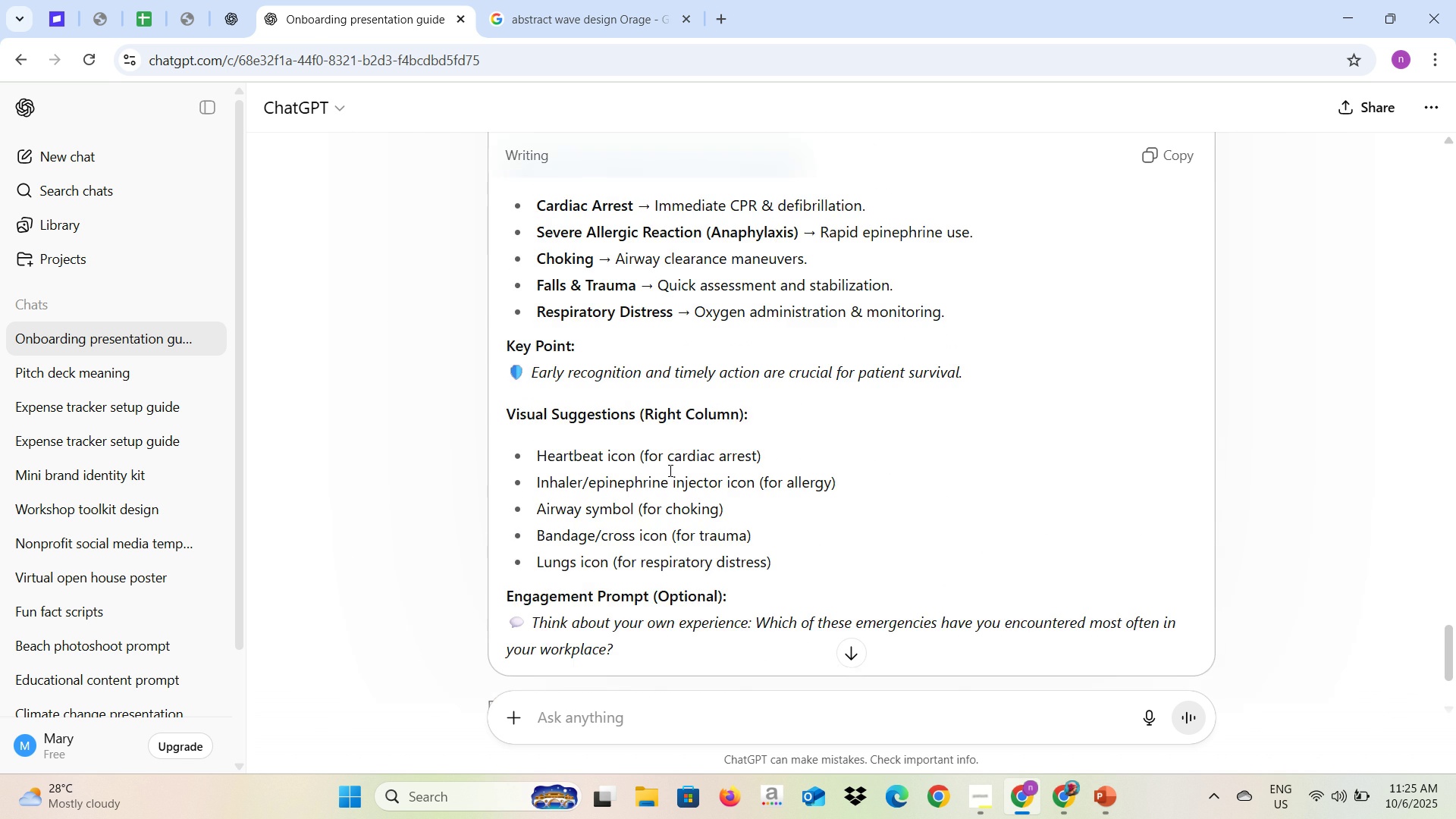 
scroll: coordinate [669, 470], scroll_direction: up, amount: 1.0
 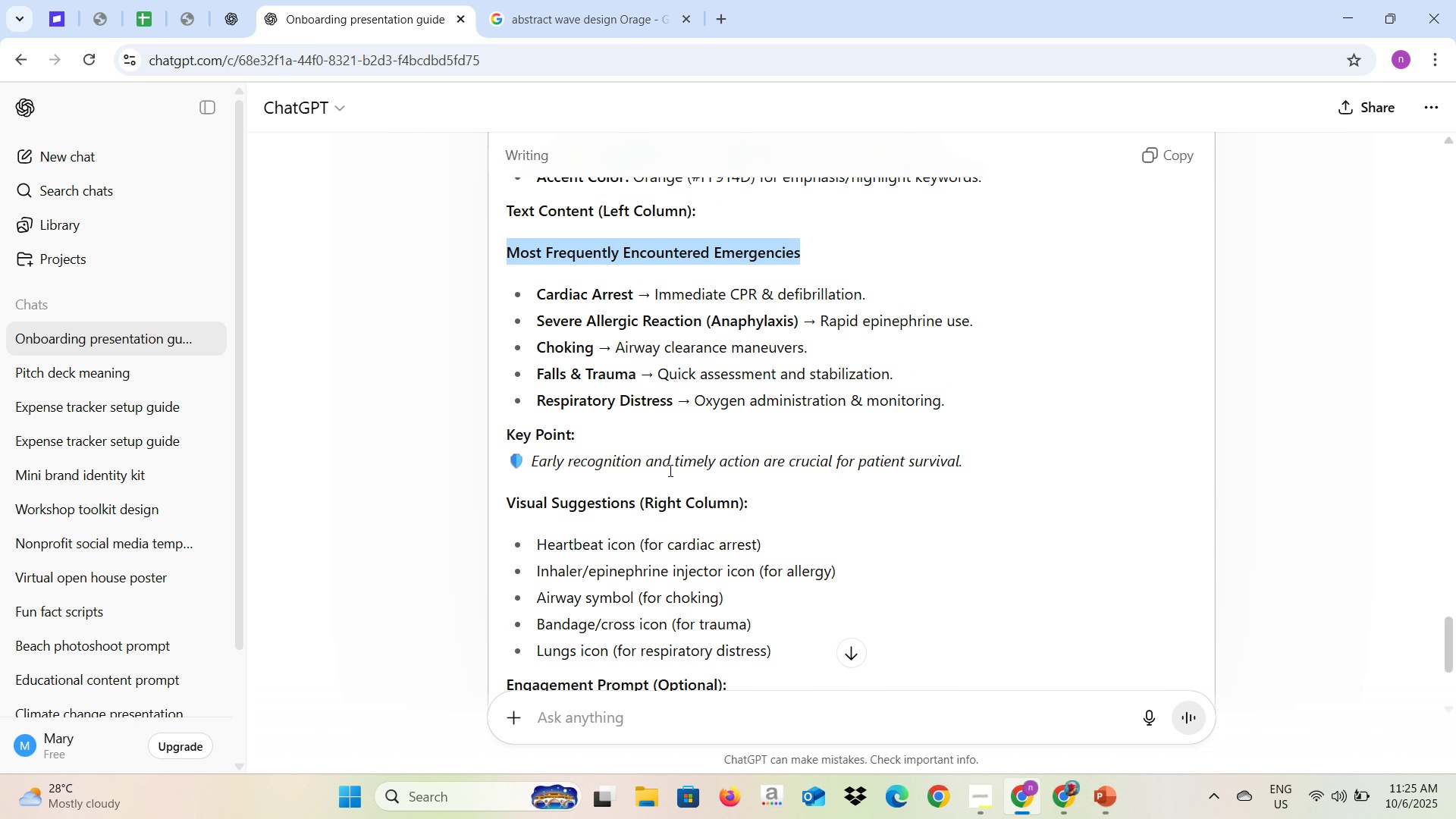 
wait(9.88)
 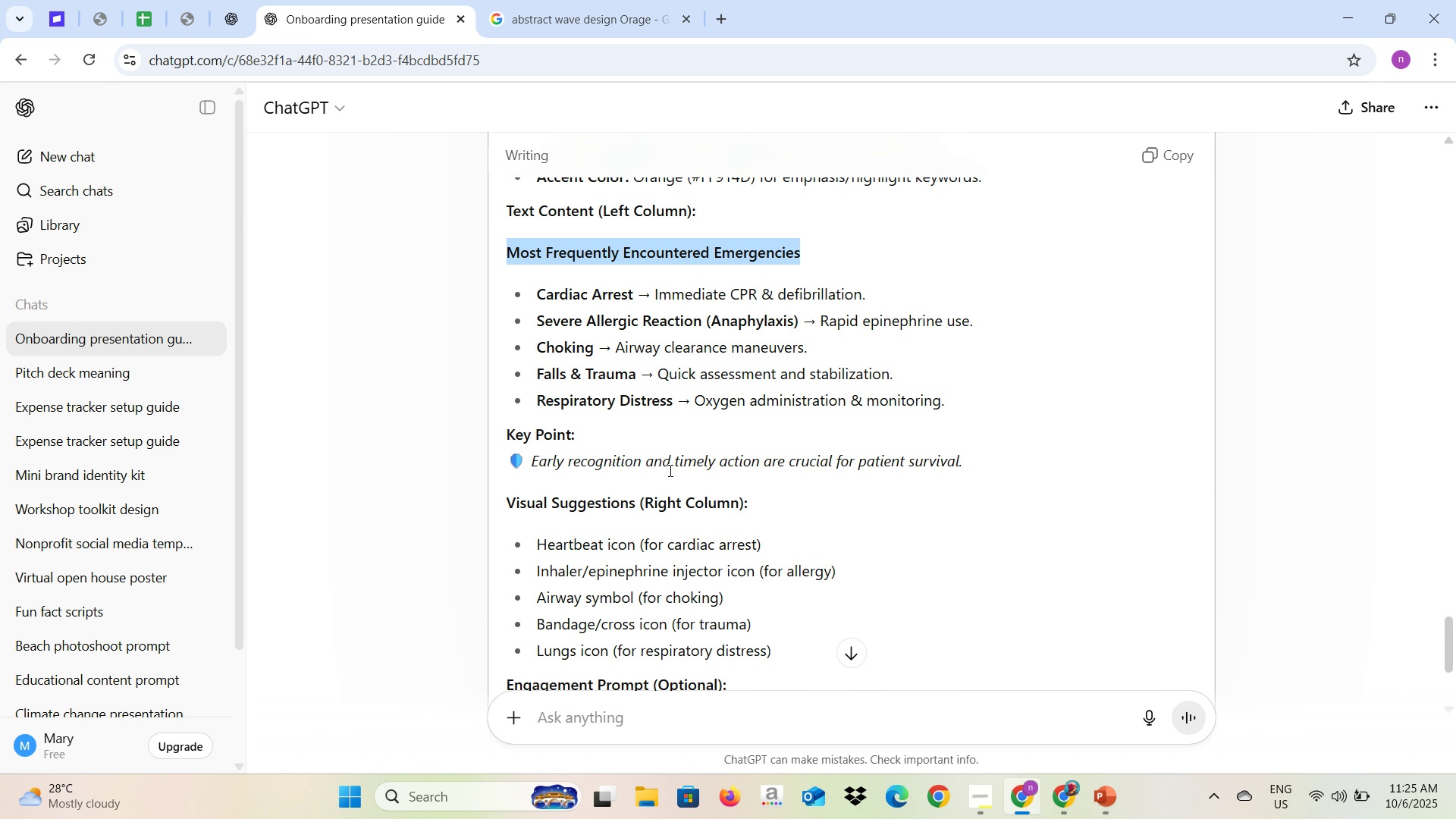 
left_click([1084, 405])
 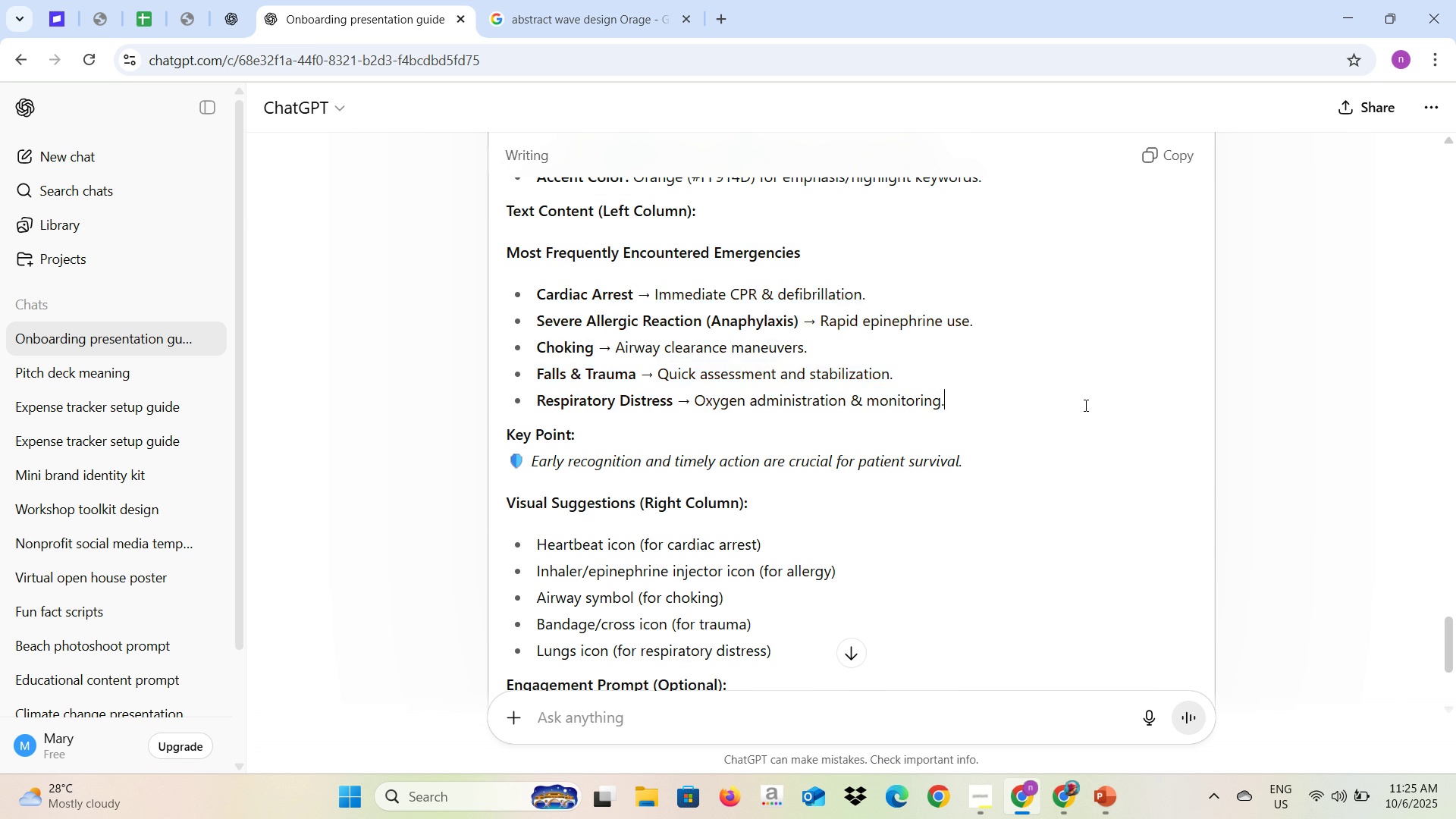 
key(Alt+AltLeft)
 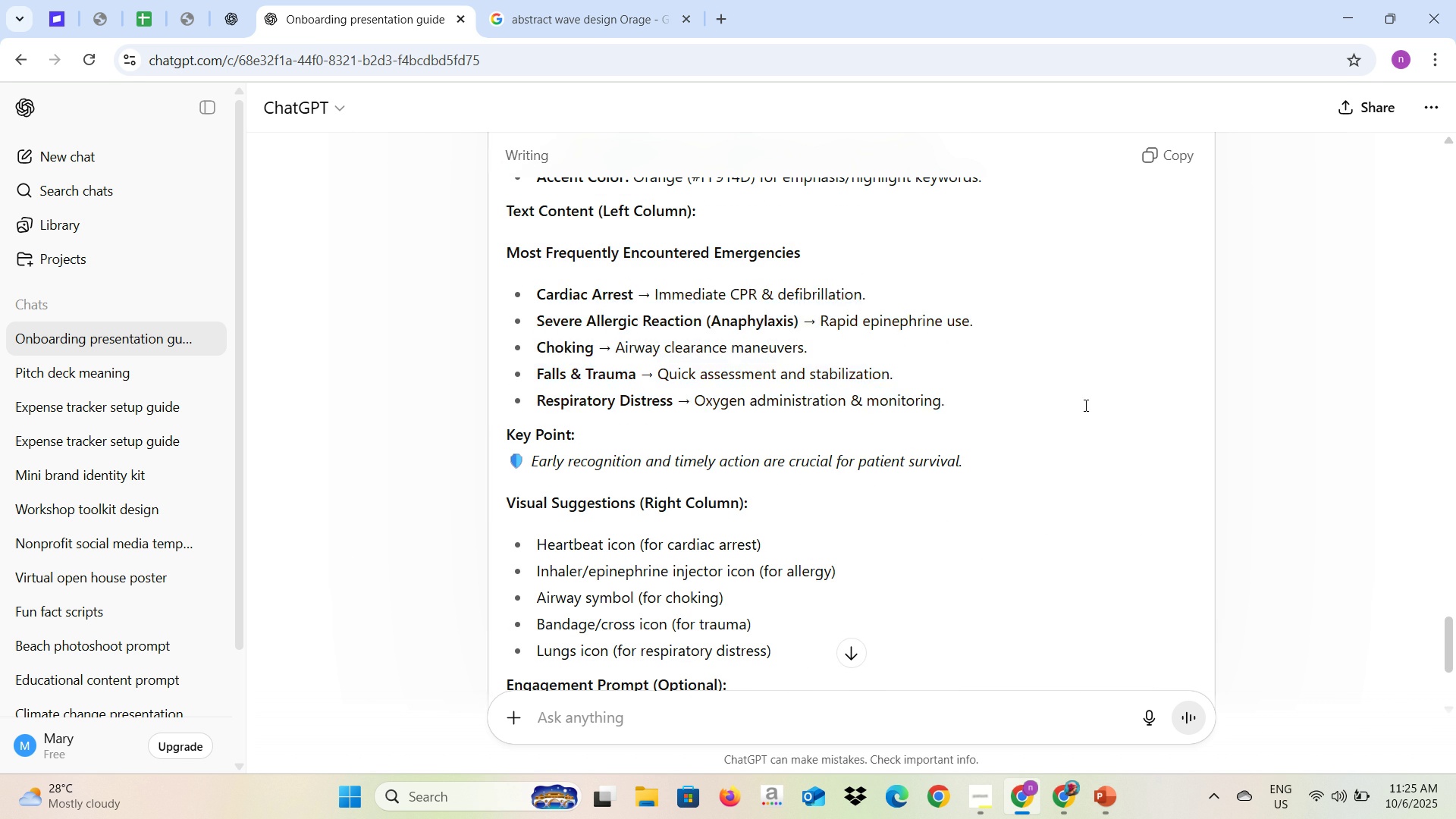 
key(Alt+Tab)
 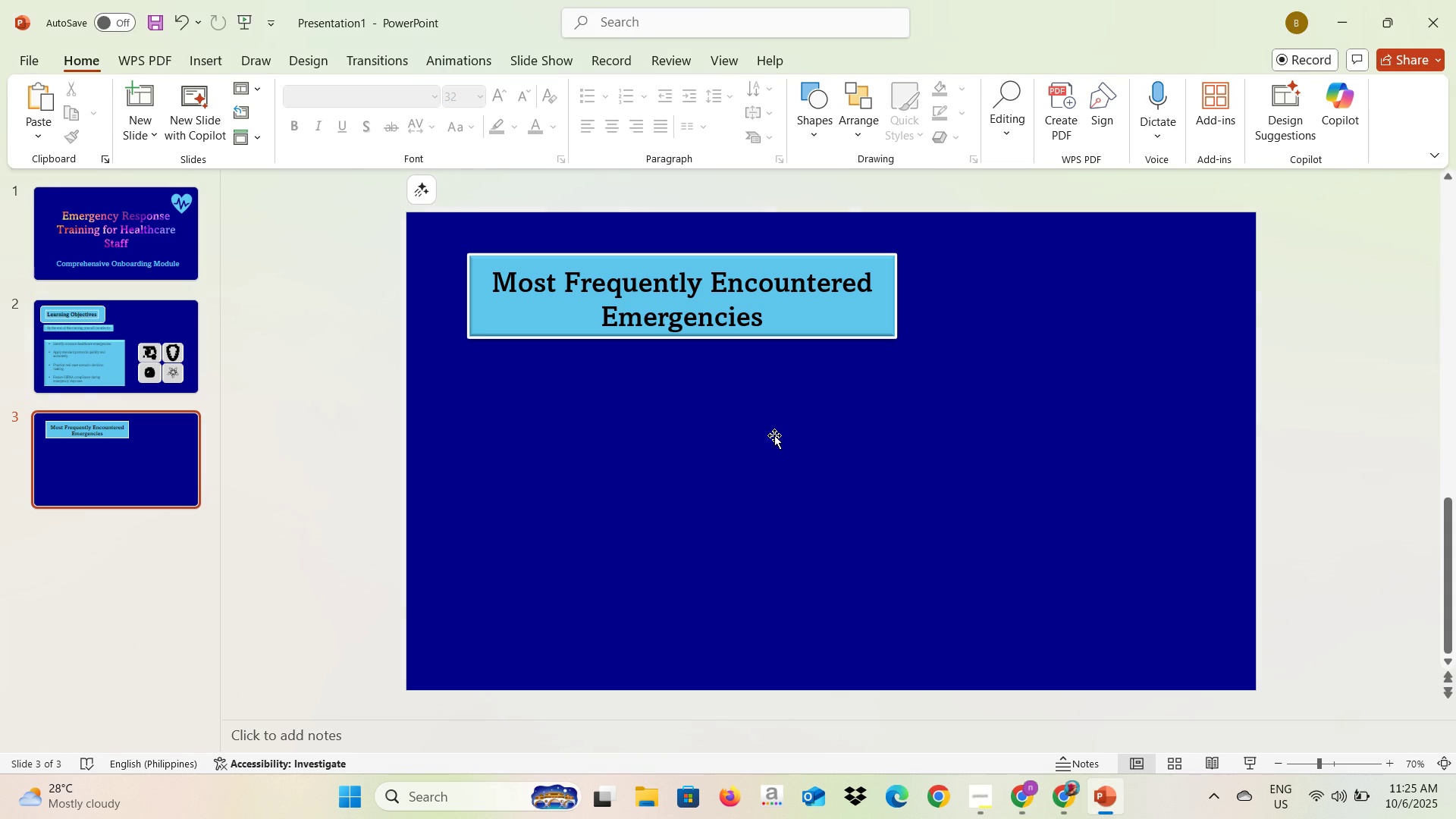 
key(Alt+AltLeft)
 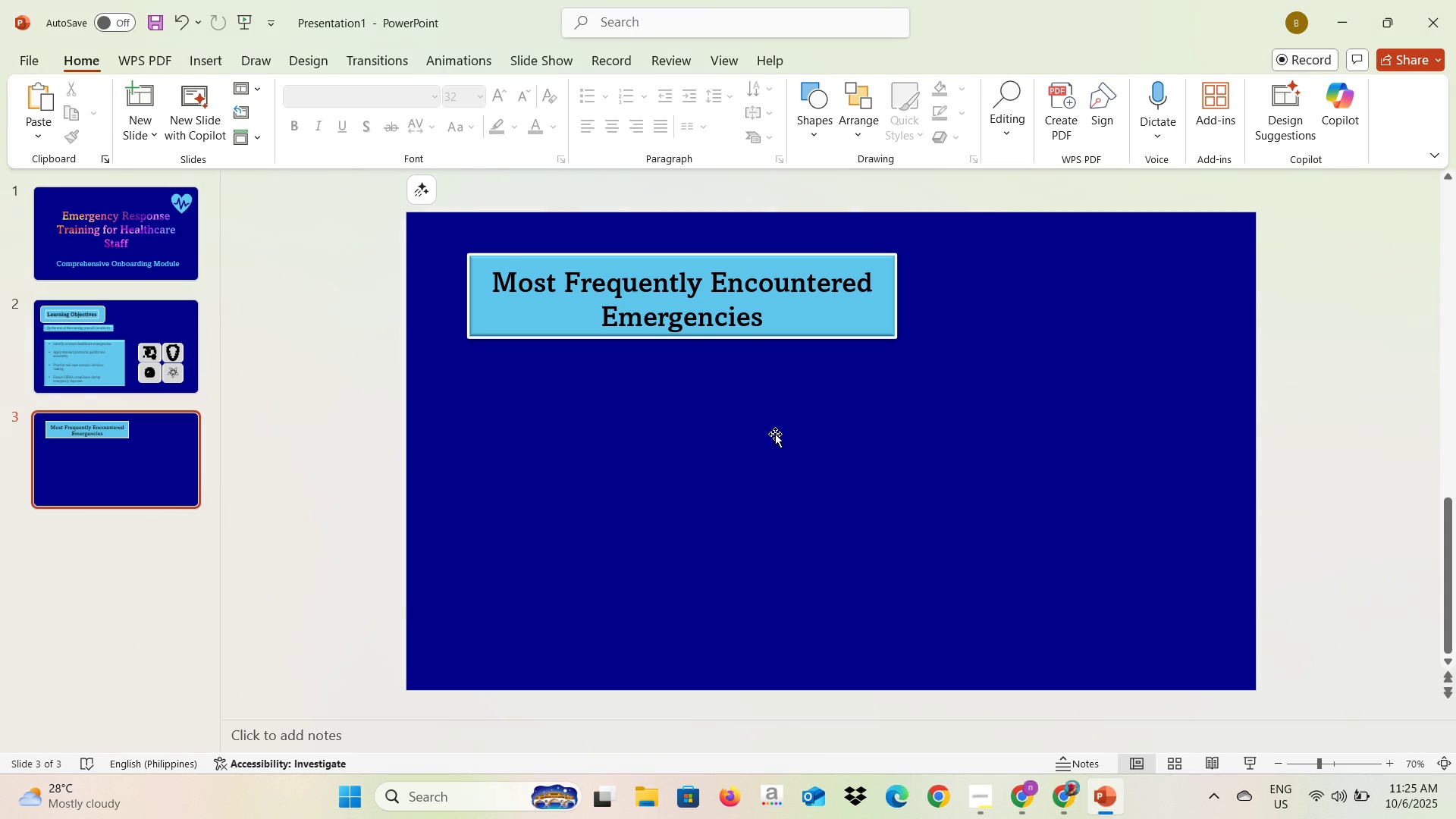 
key(Alt+Tab)
 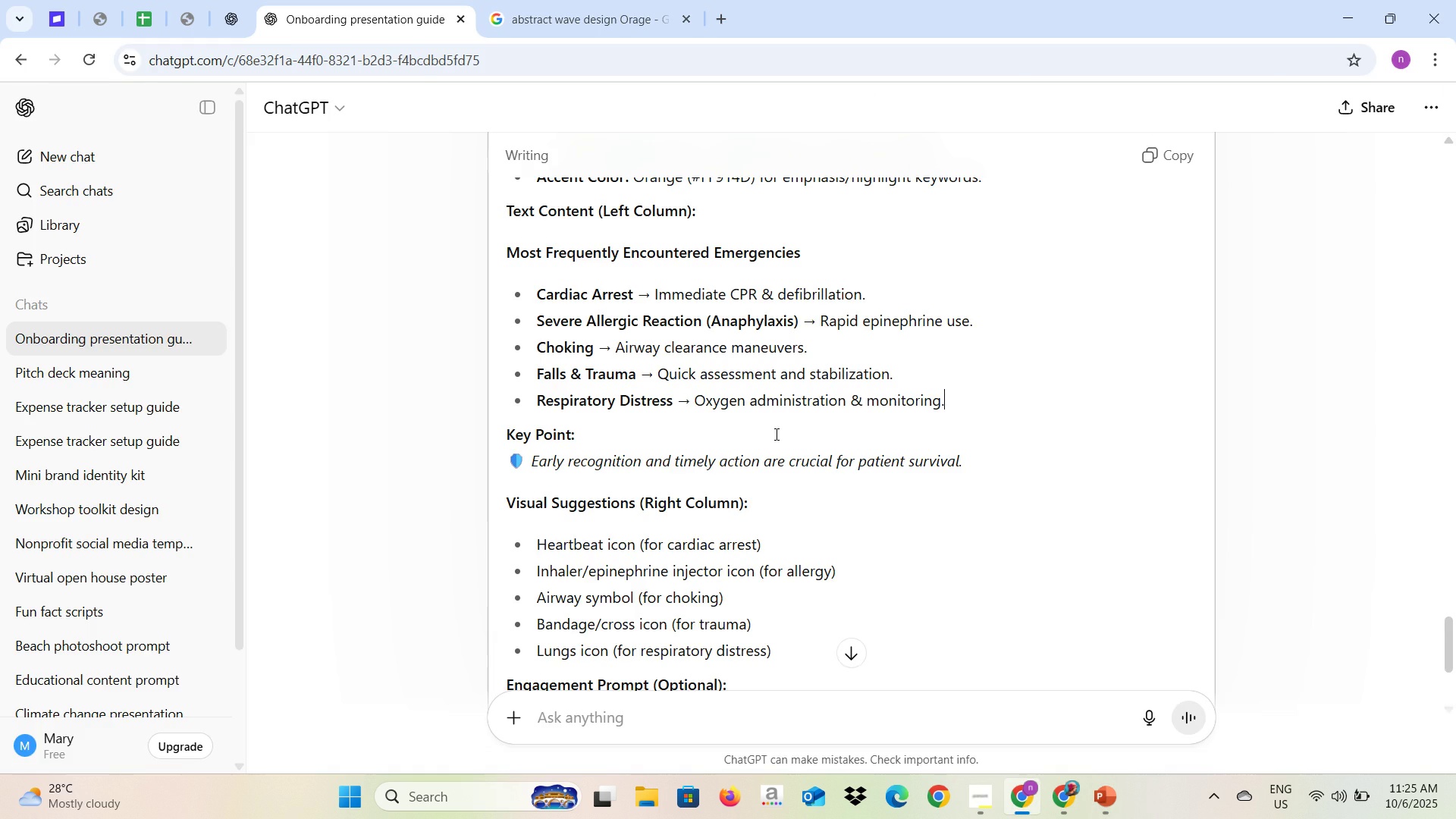 
key(Alt+AltLeft)
 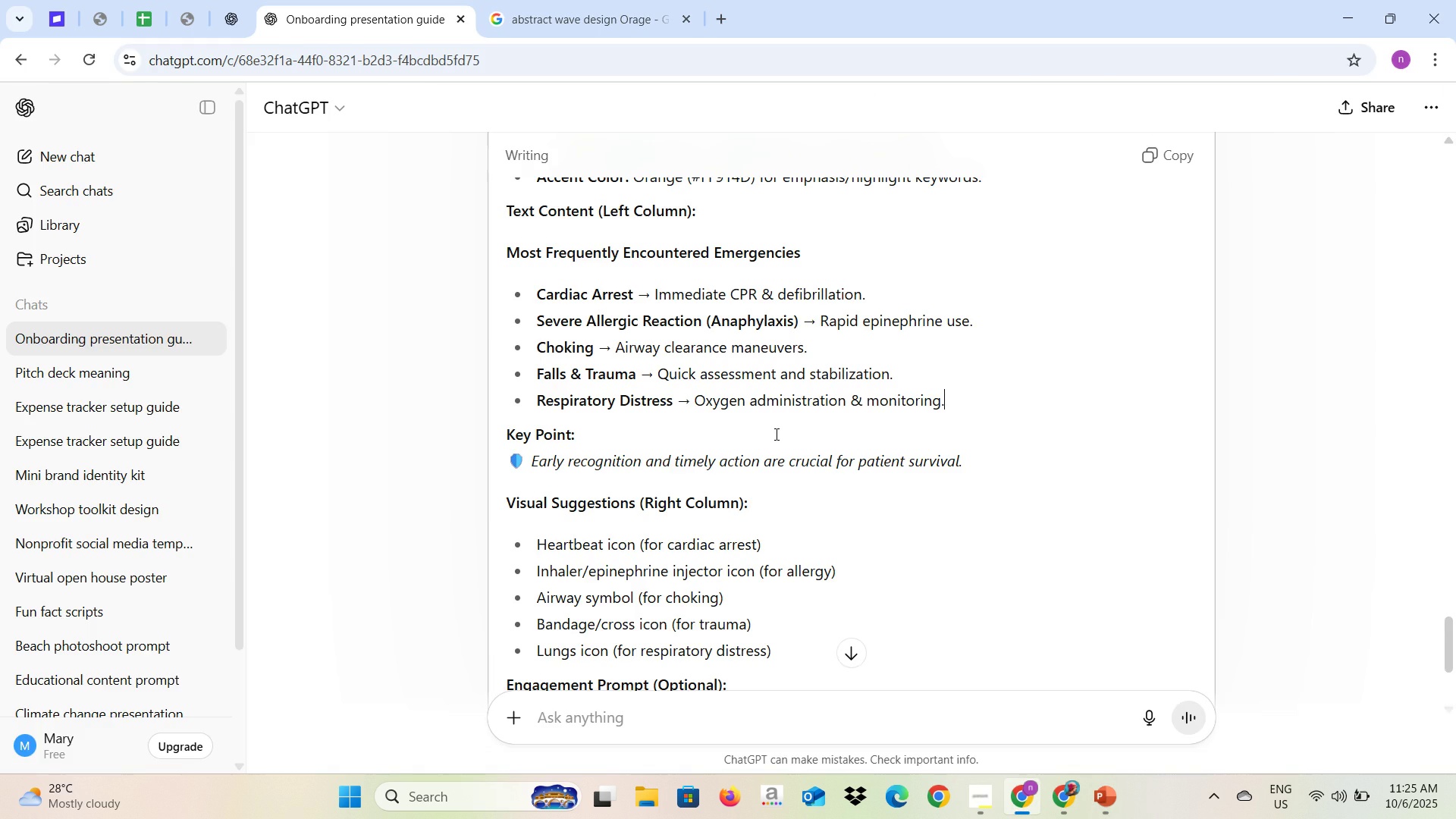 
key(Alt+Tab)
 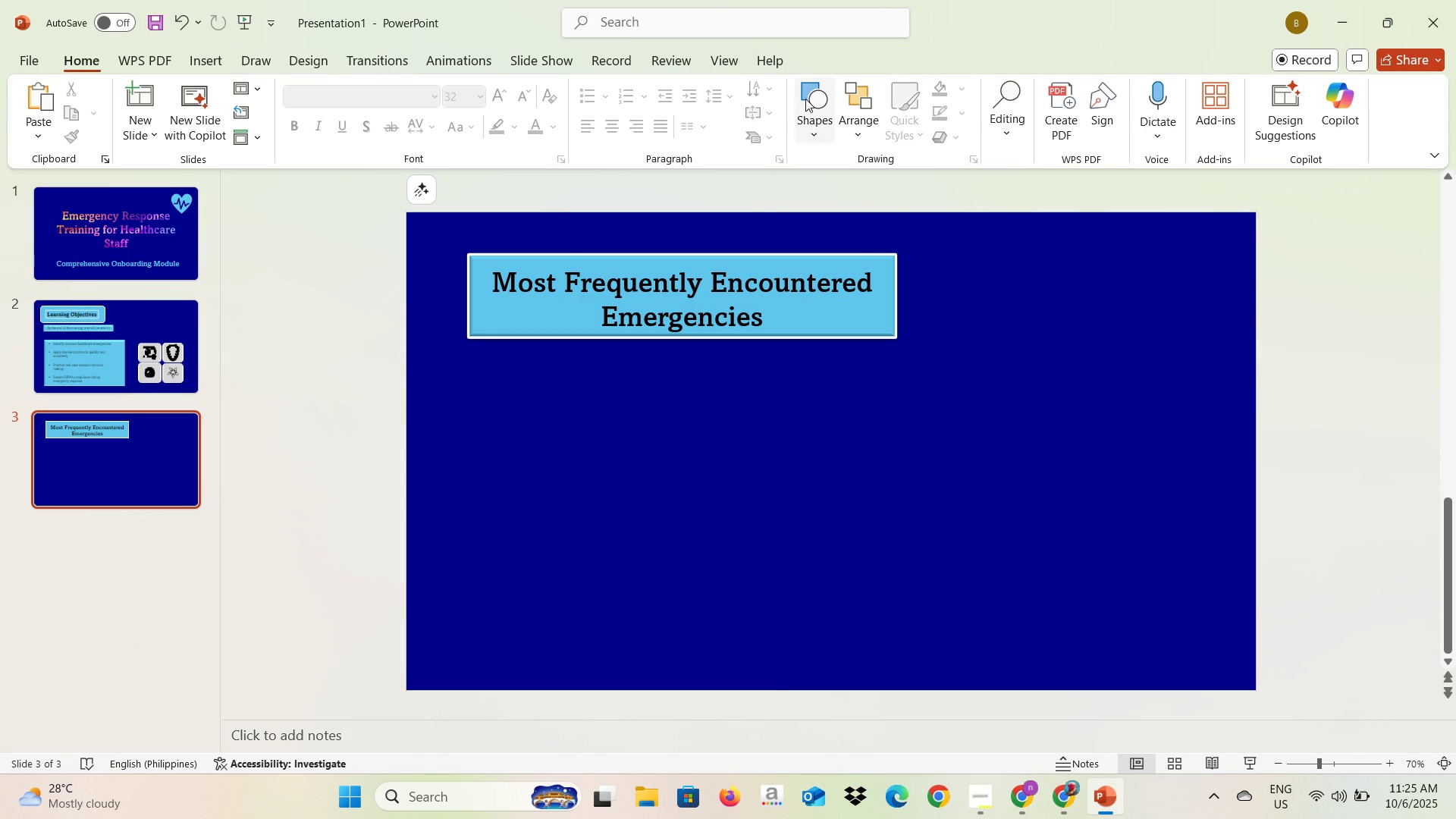 
left_click([810, 97])
 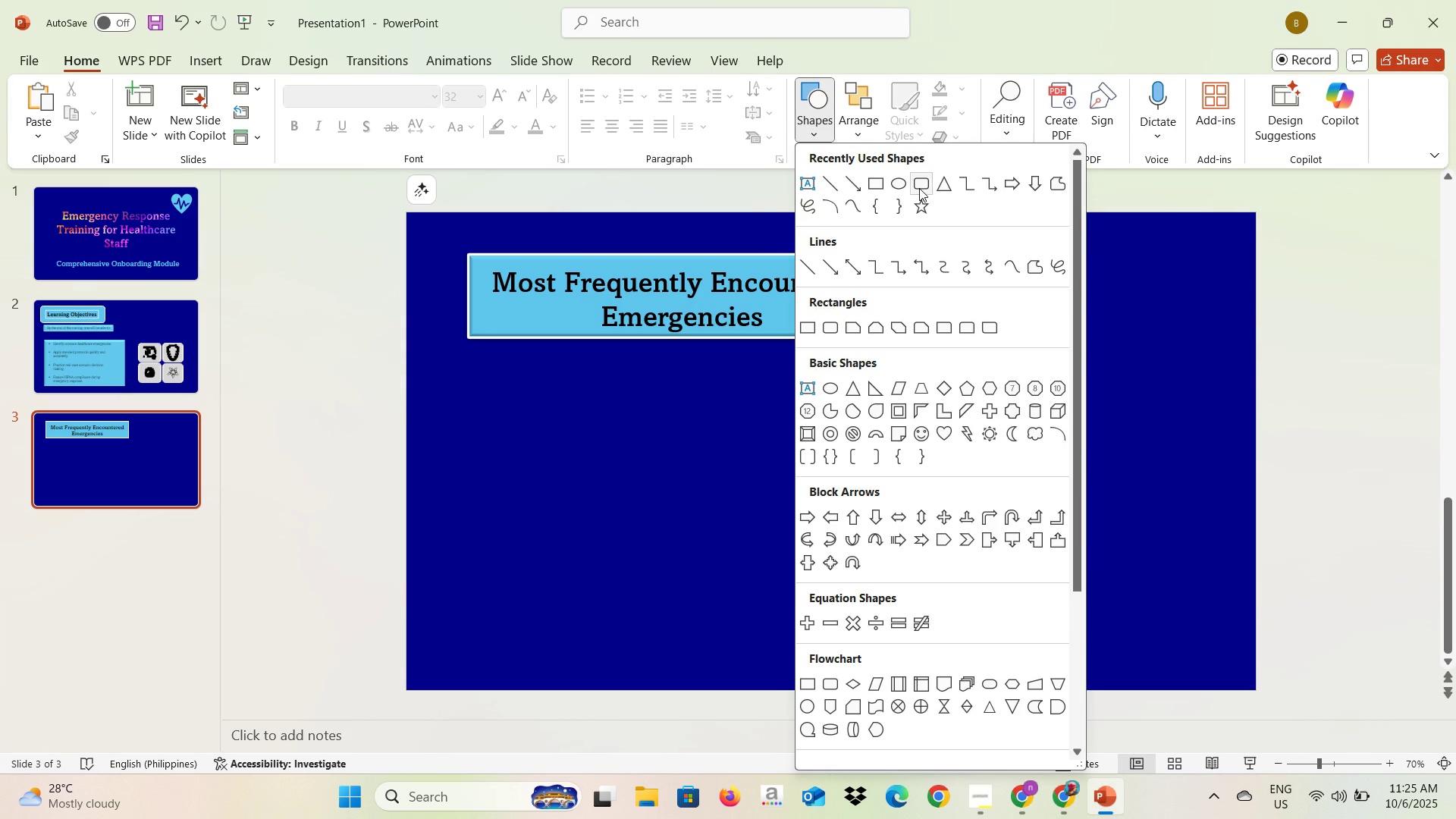 
left_click([919, 188])
 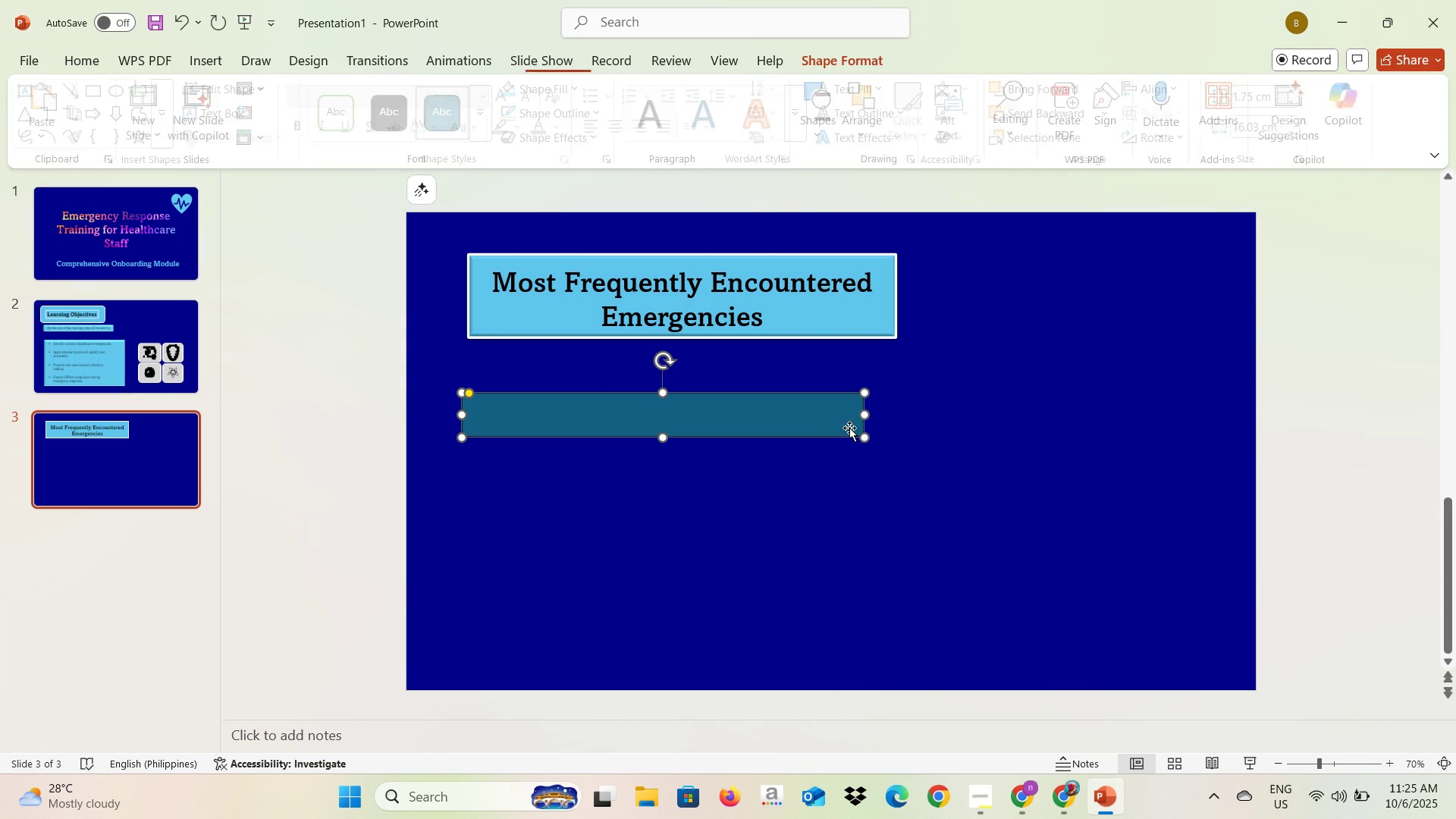 
left_click([523, 94])
 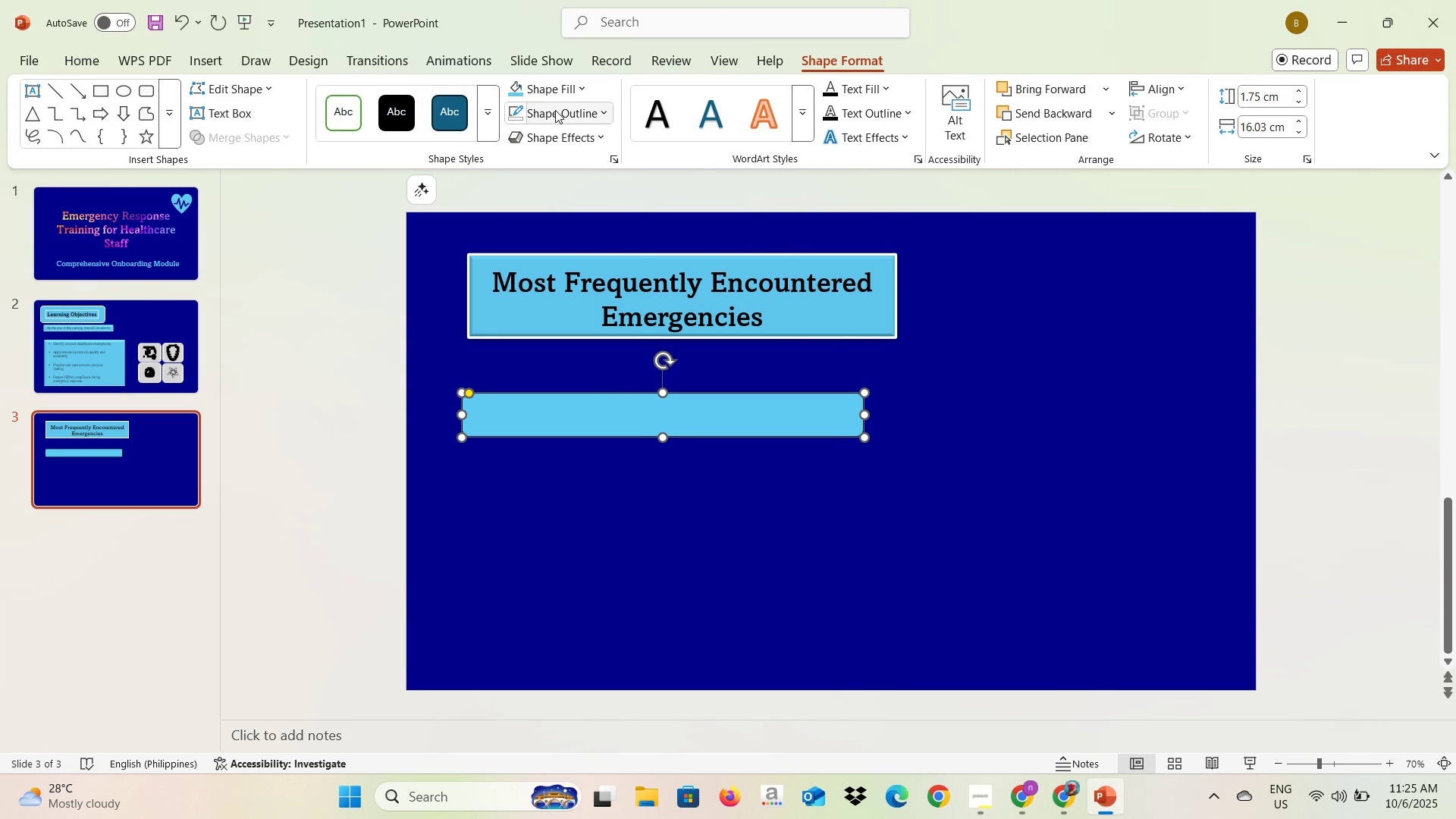 
left_click([563, 133])
 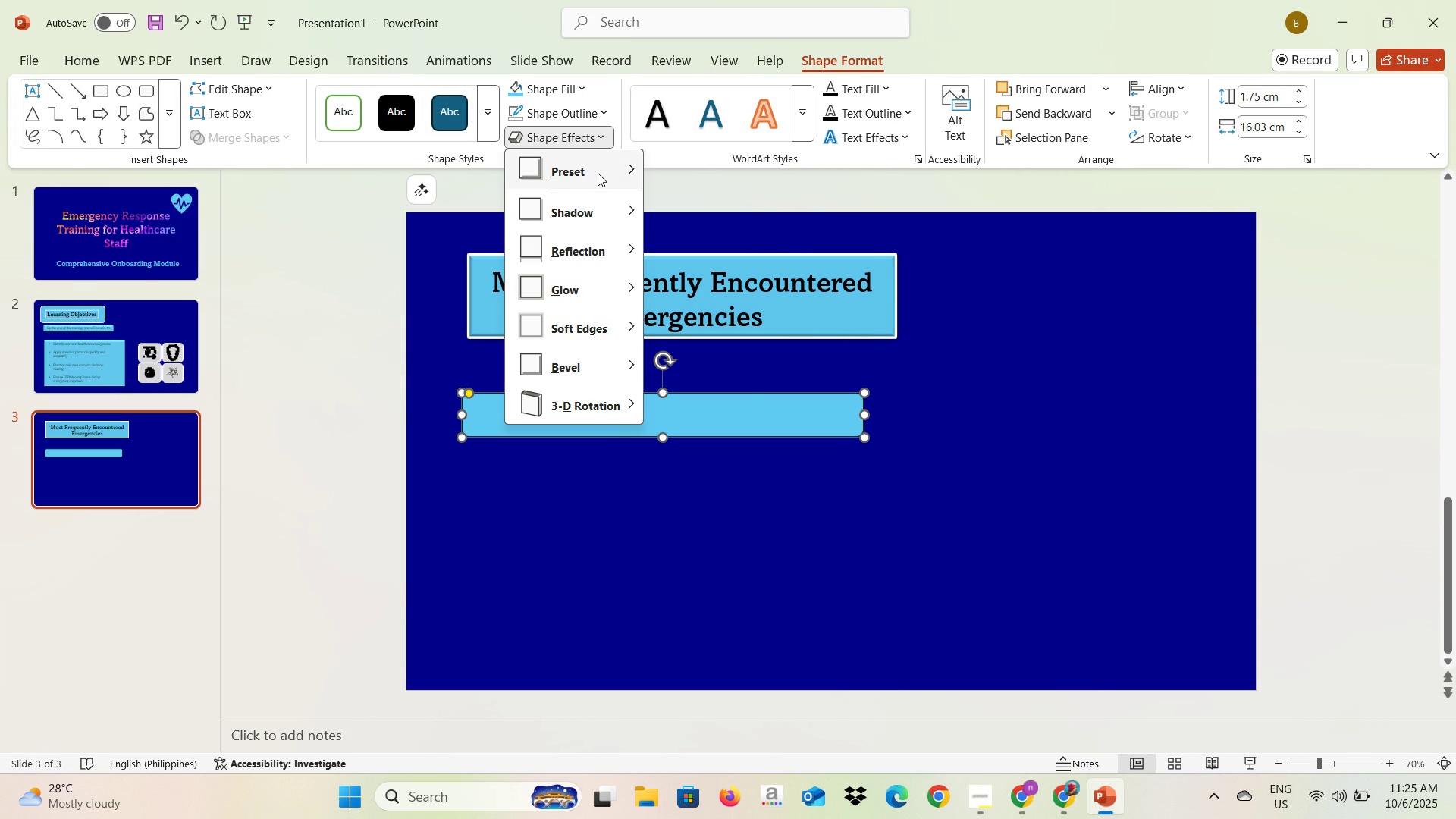 
left_click([598, 171])
 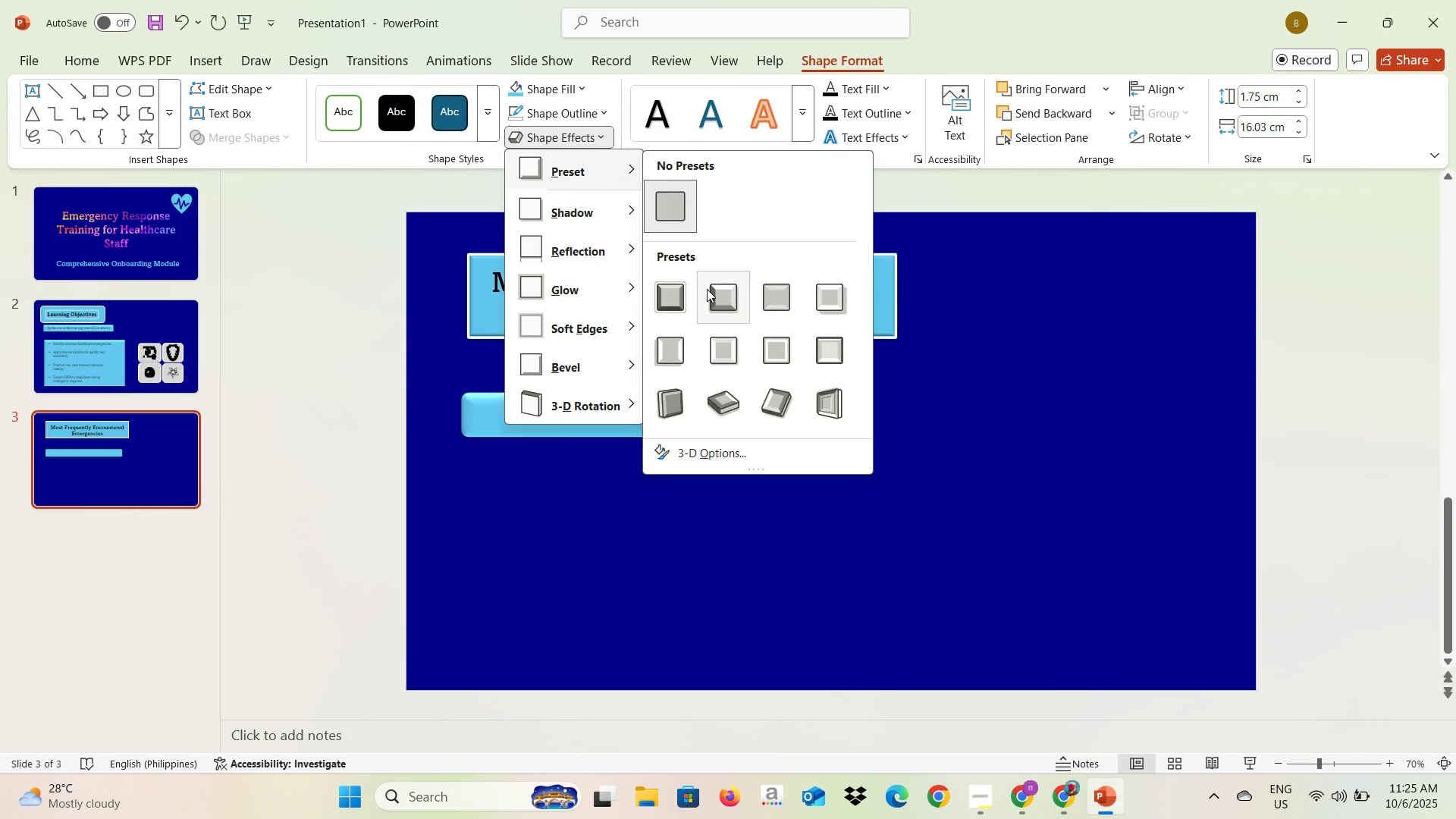 
left_click([707, 289])
 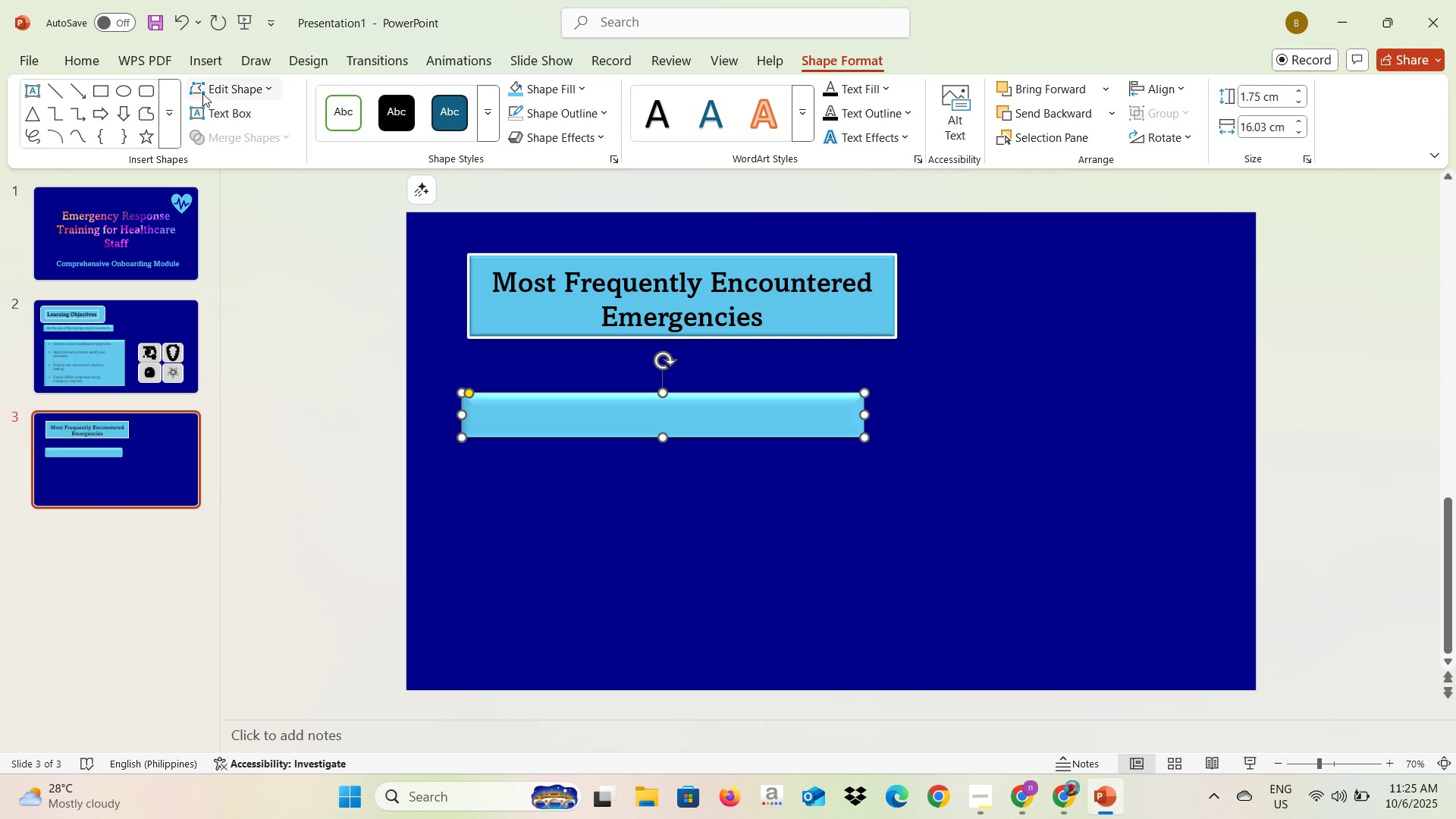 
left_click([211, 106])
 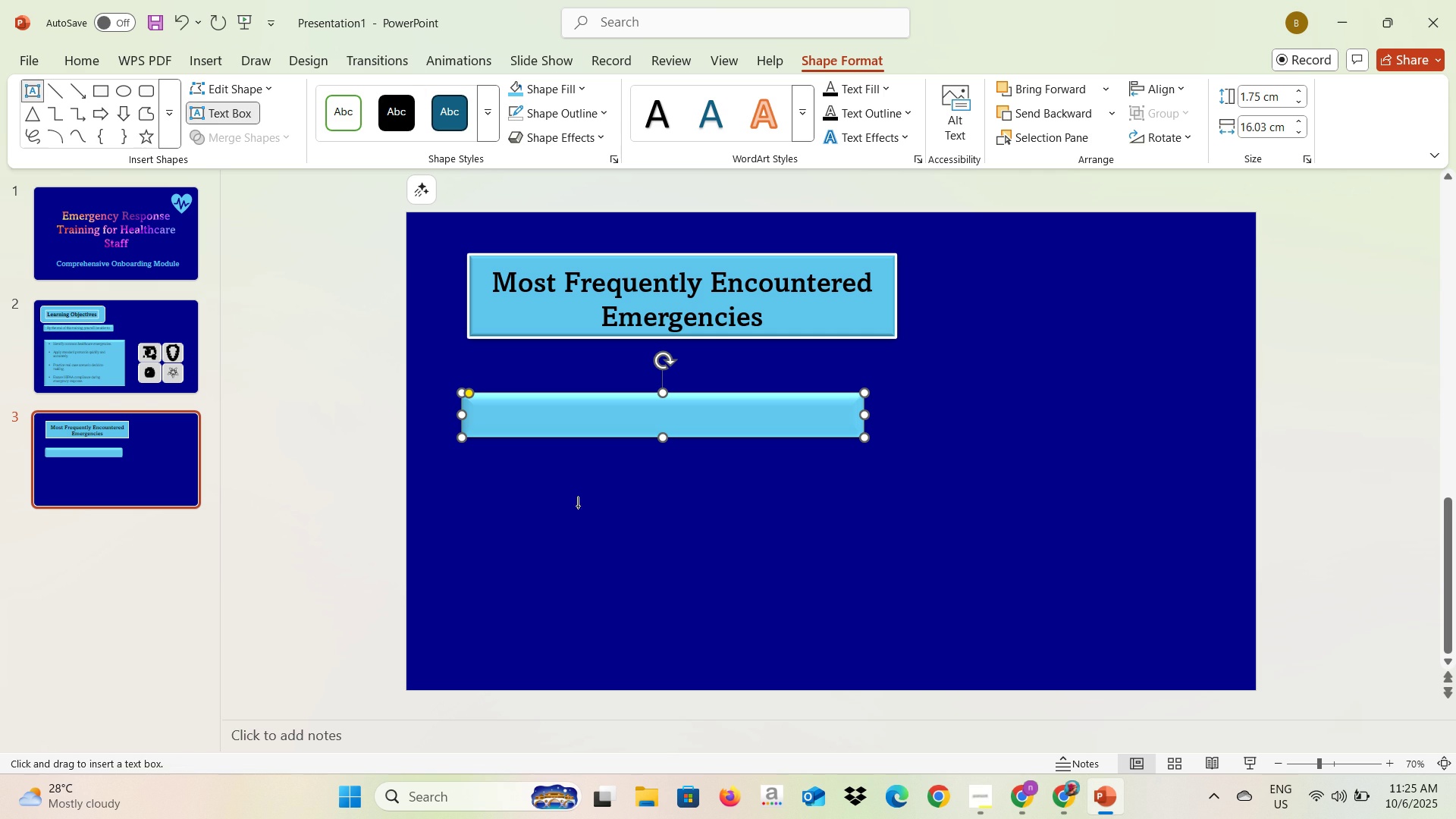 
left_click([578, 506])
 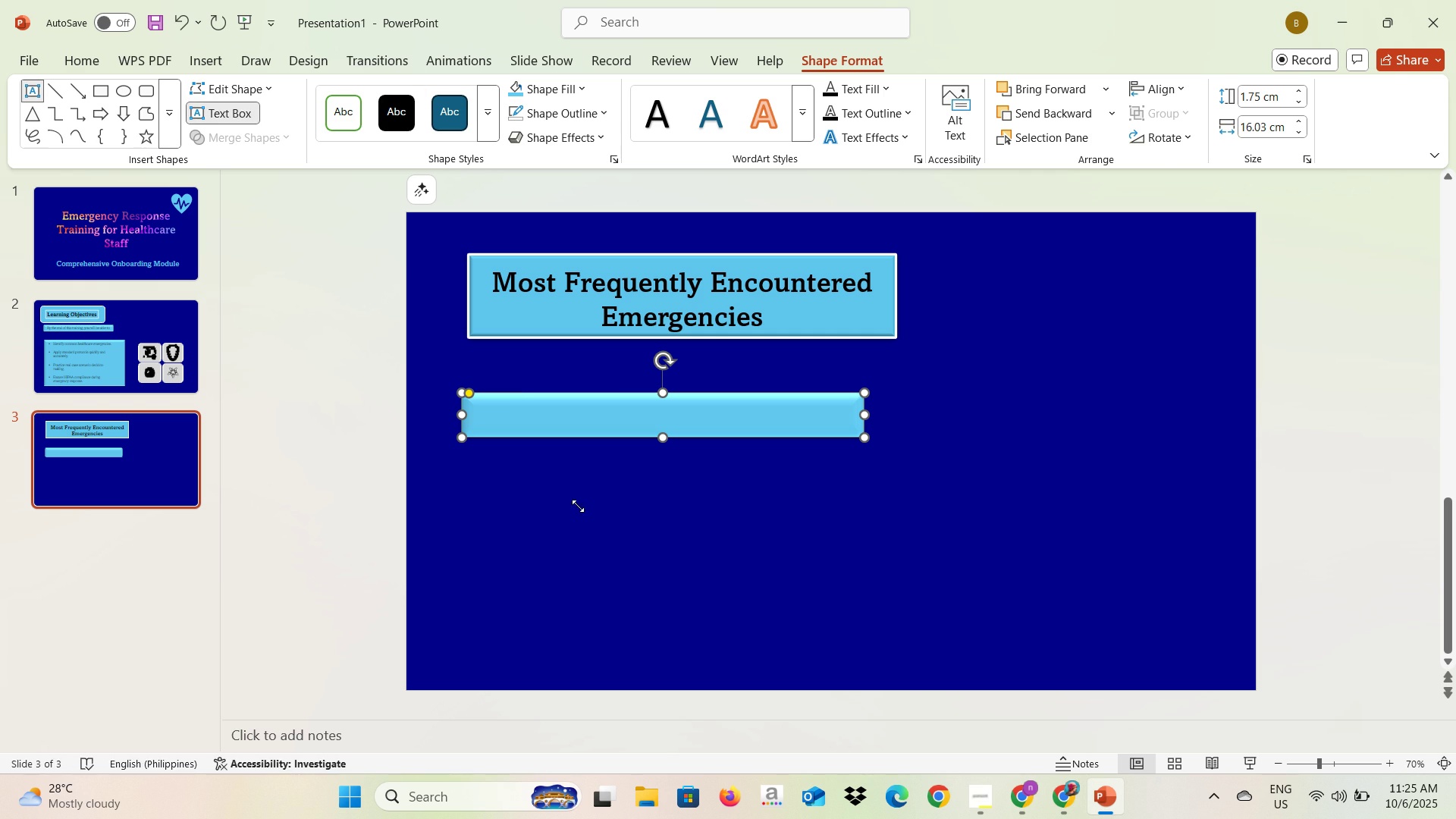 
key(Alt+AltLeft)
 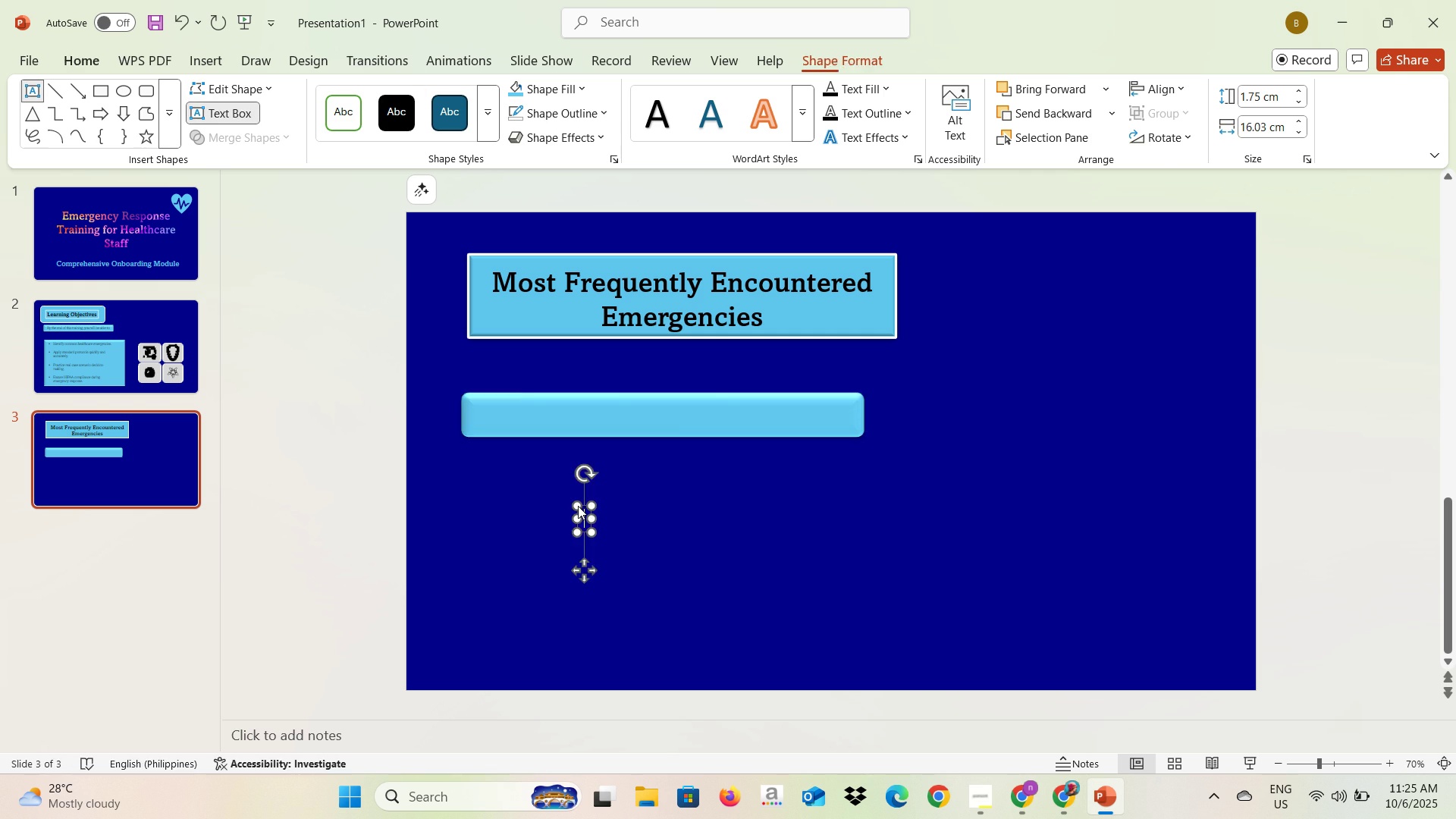 
key(Alt+Tab)